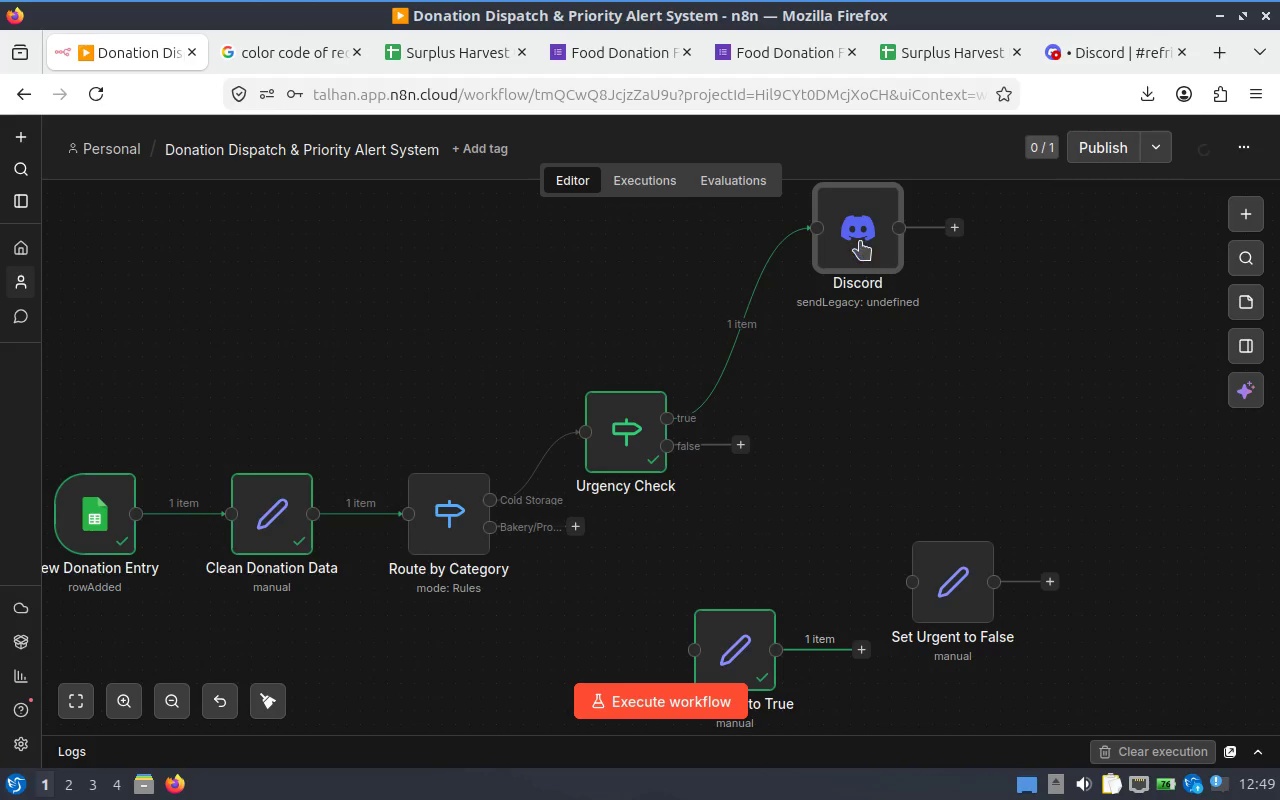 
left_click([860, 241])
 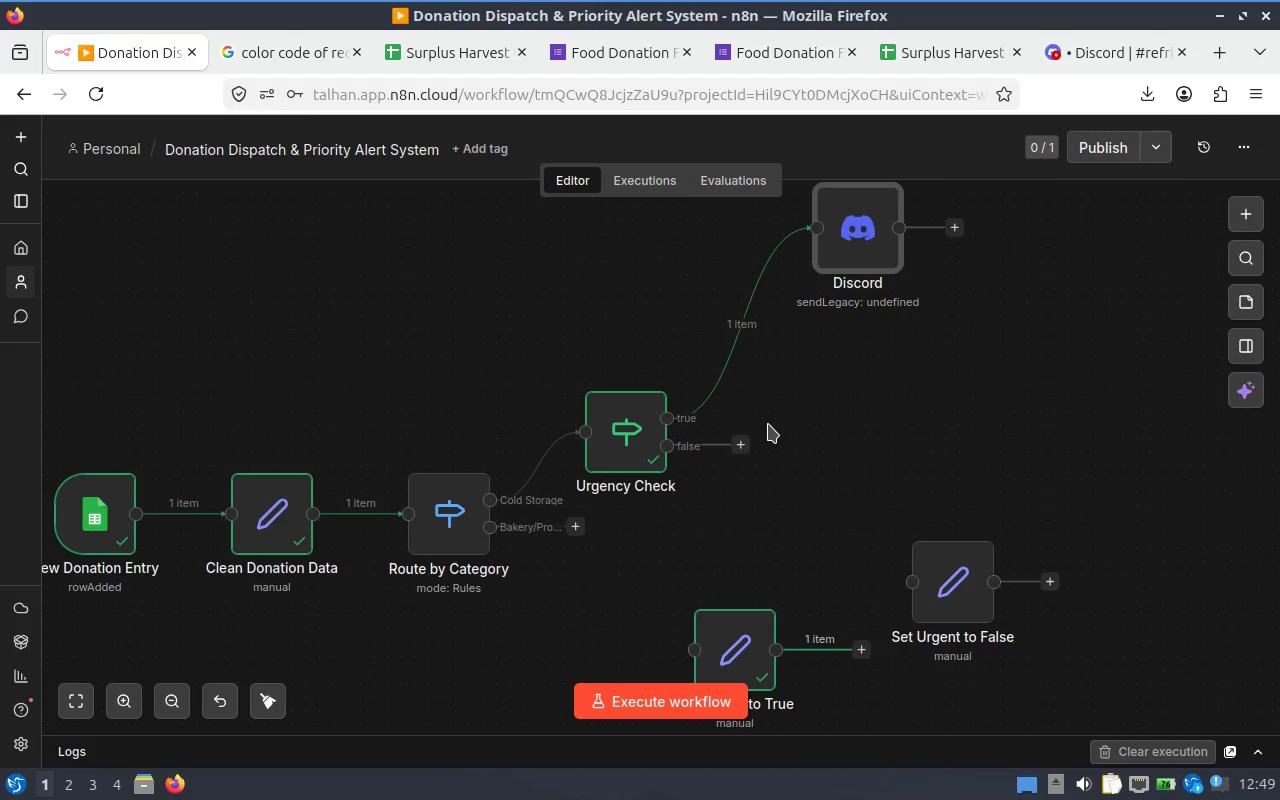 
right_click([858, 237])
 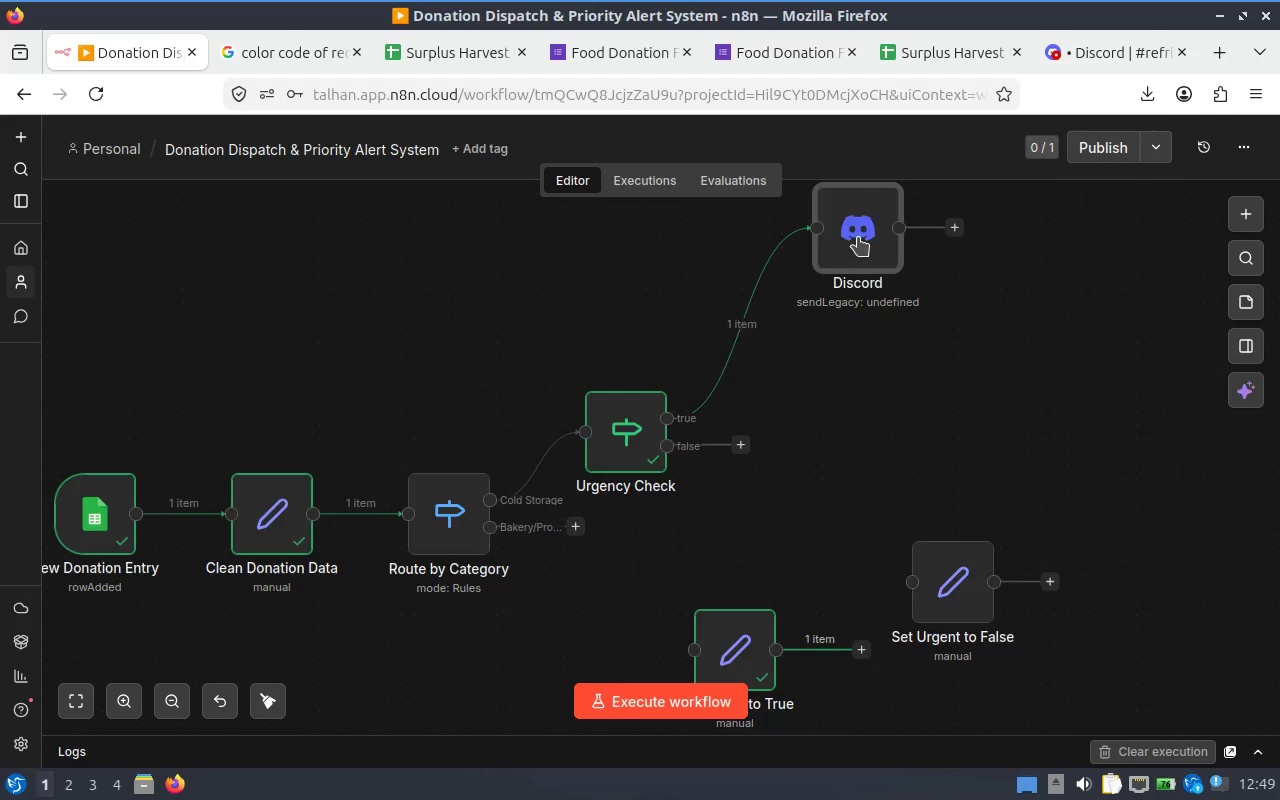 
scroll: coordinate [858, 237], scroll_direction: up, amount: 1.0
 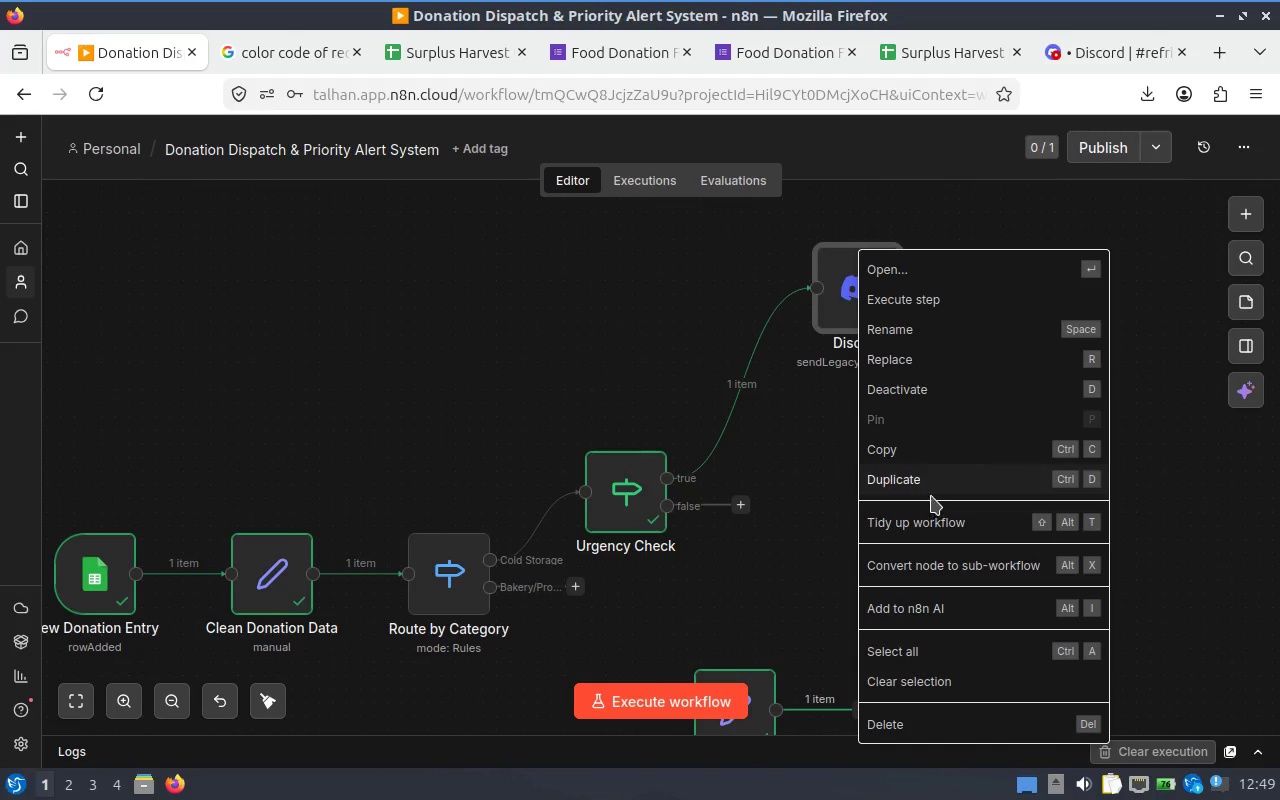 
left_click([920, 460])
 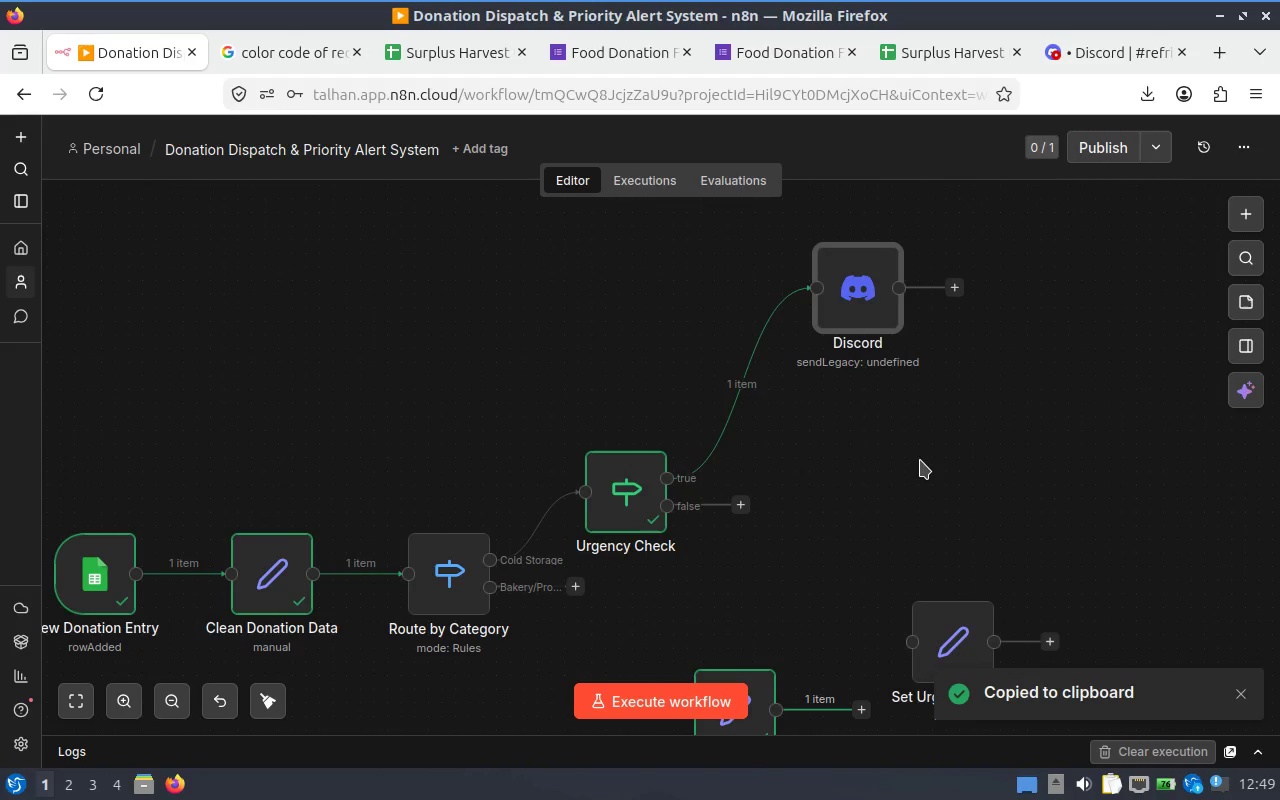 
key(Control+V)
 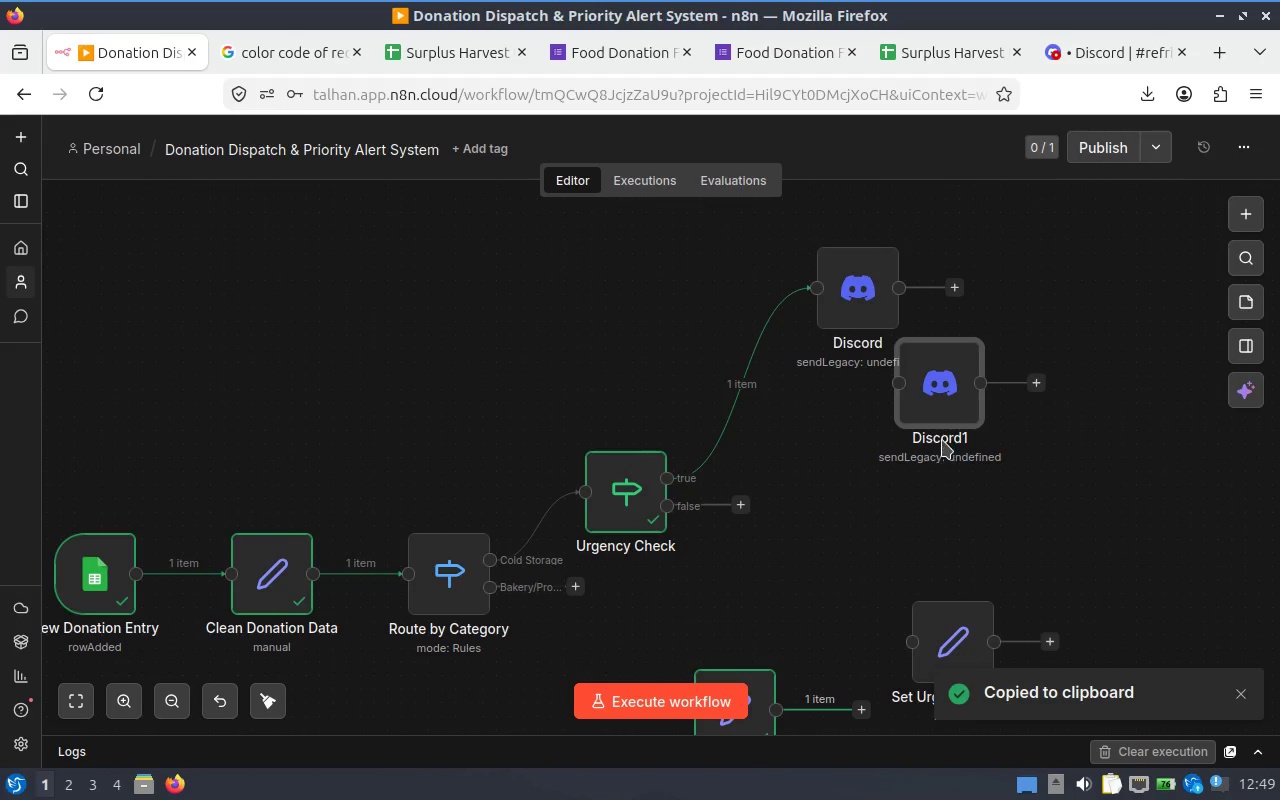 
left_click_drag(start_coordinate=[942, 412], to_coordinate=[890, 509])
 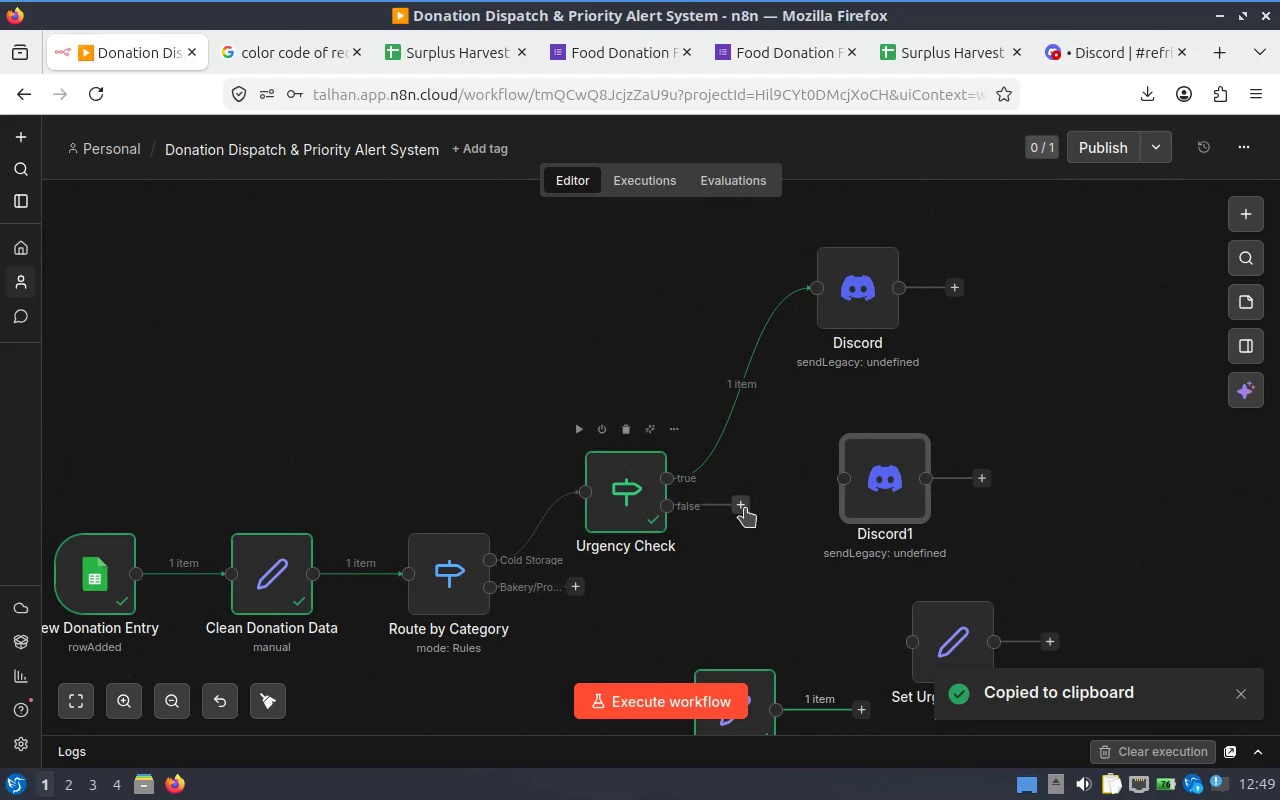 
left_click_drag(start_coordinate=[738, 507], to_coordinate=[848, 512])
 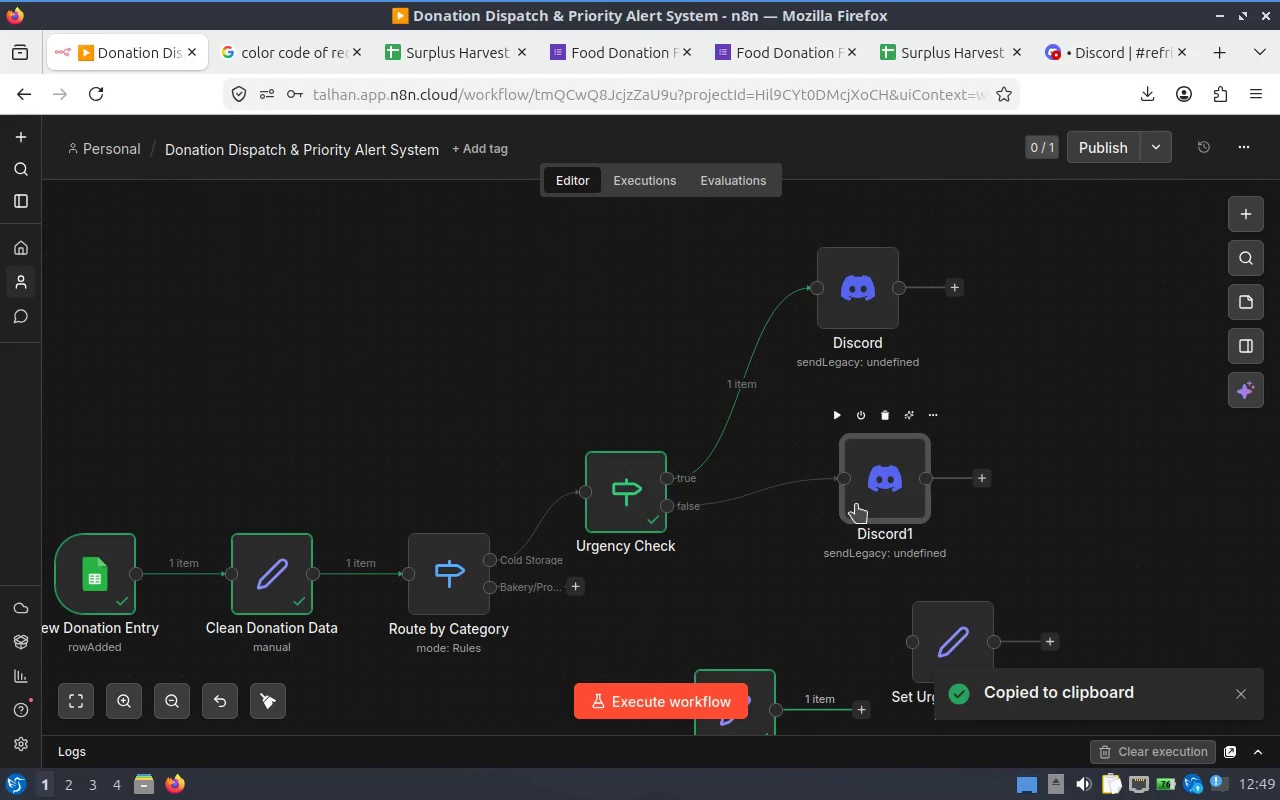 
left_click_drag(start_coordinate=[856, 504], to_coordinate=[868, 500])
 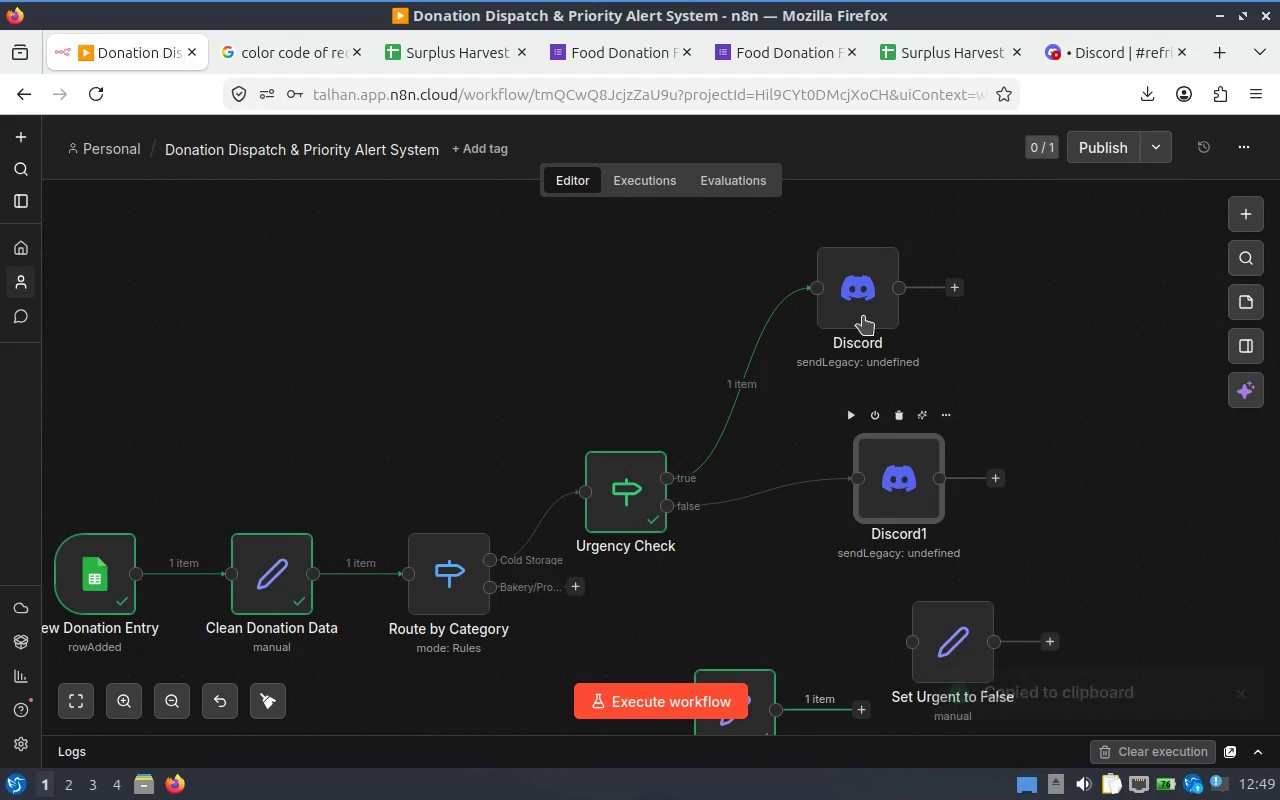 
left_click_drag(start_coordinate=[864, 310], to_coordinate=[903, 273])
 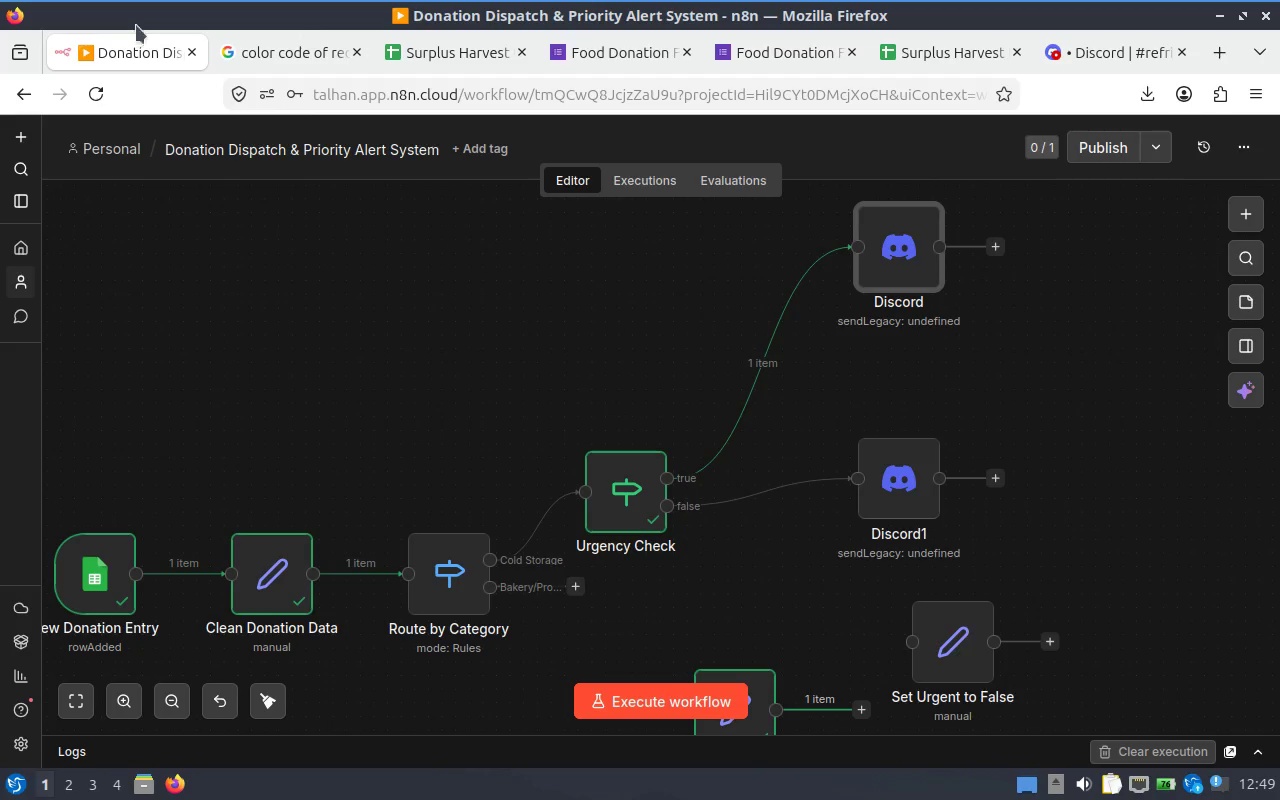 
wait(6.68)
 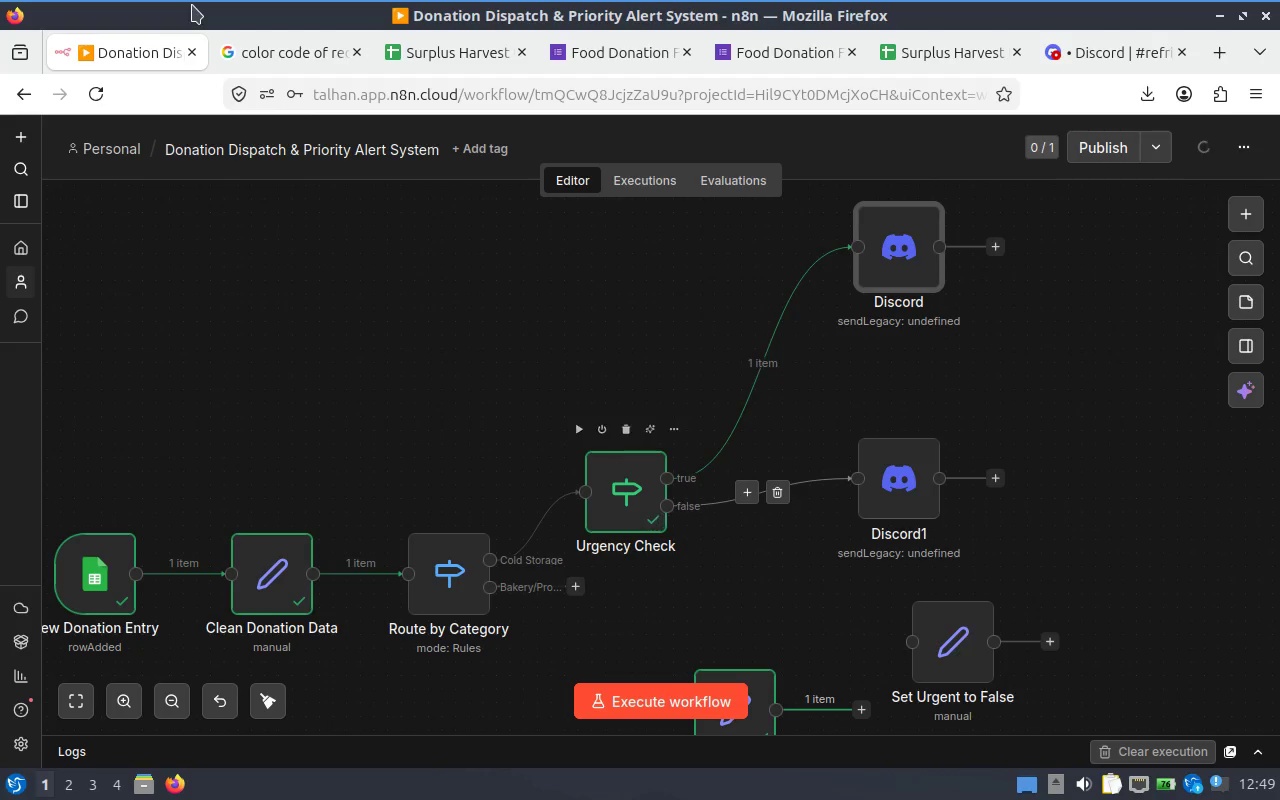 
double_click([910, 264])
 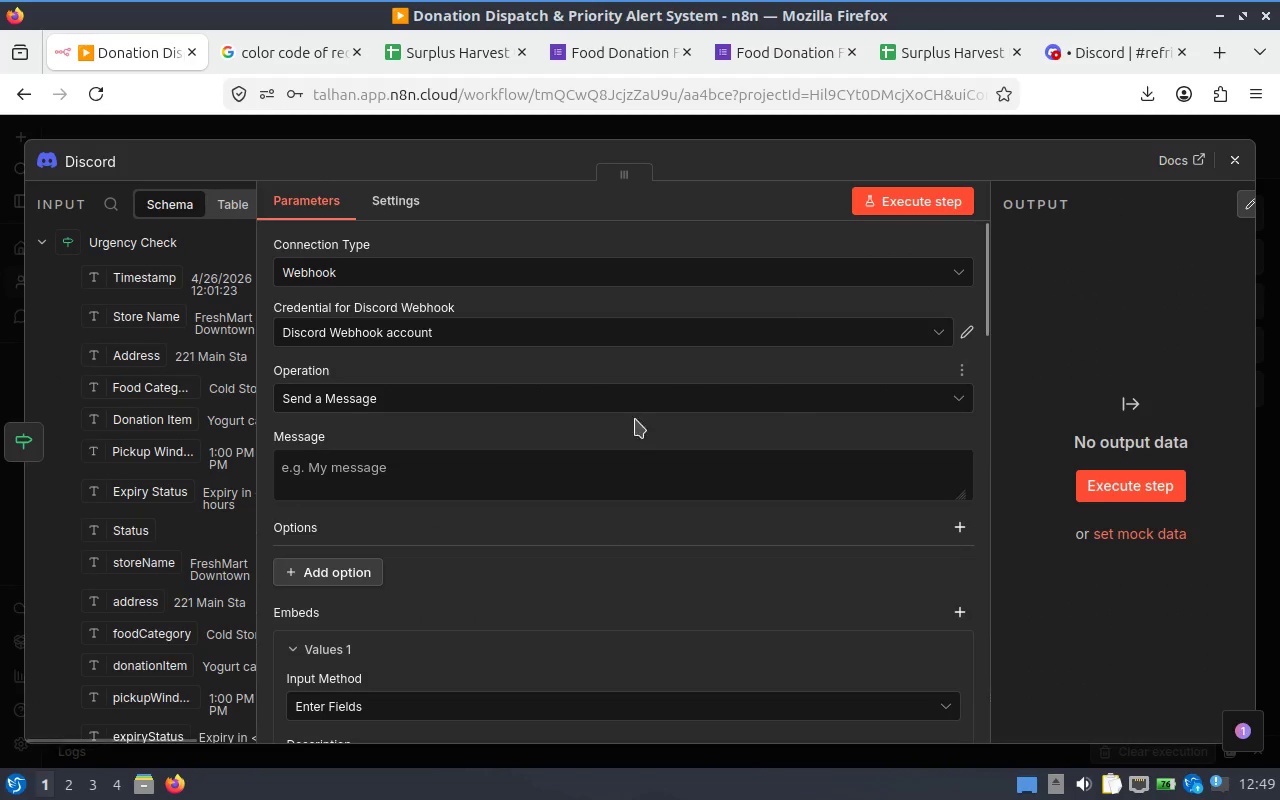 
scroll: coordinate [465, 399], scroll_direction: down, amount: 2.0
 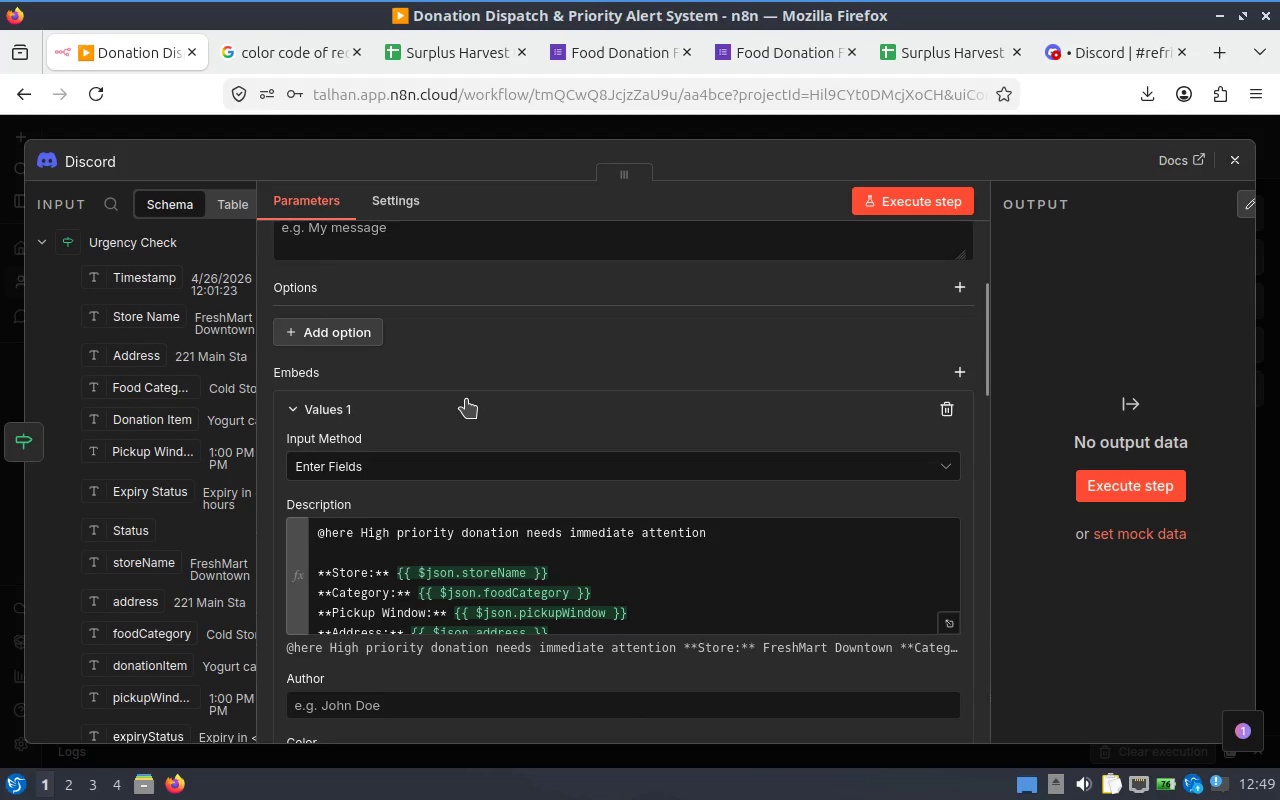 
scroll: coordinate [466, 399], scroll_direction: up, amount: 1.0
 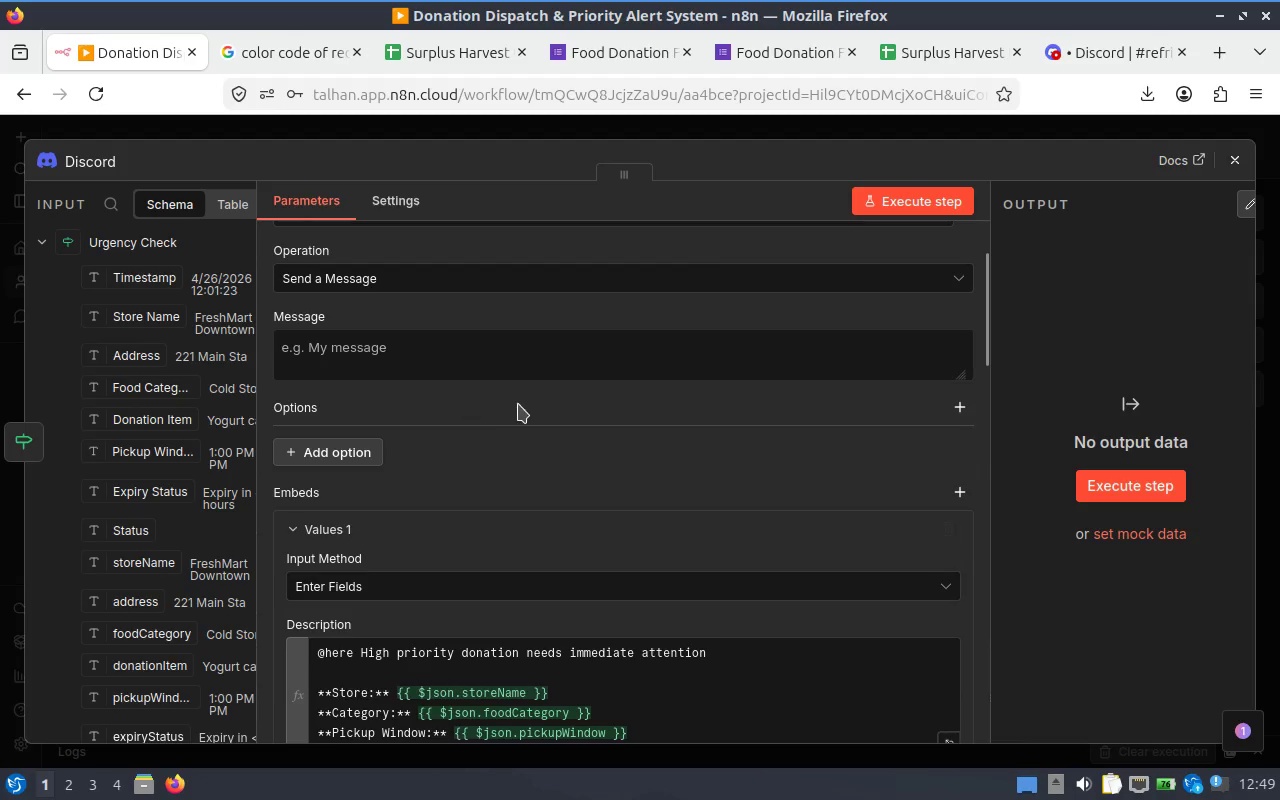 
scroll: coordinate [523, 407], scroll_direction: down, amount: 2.0
 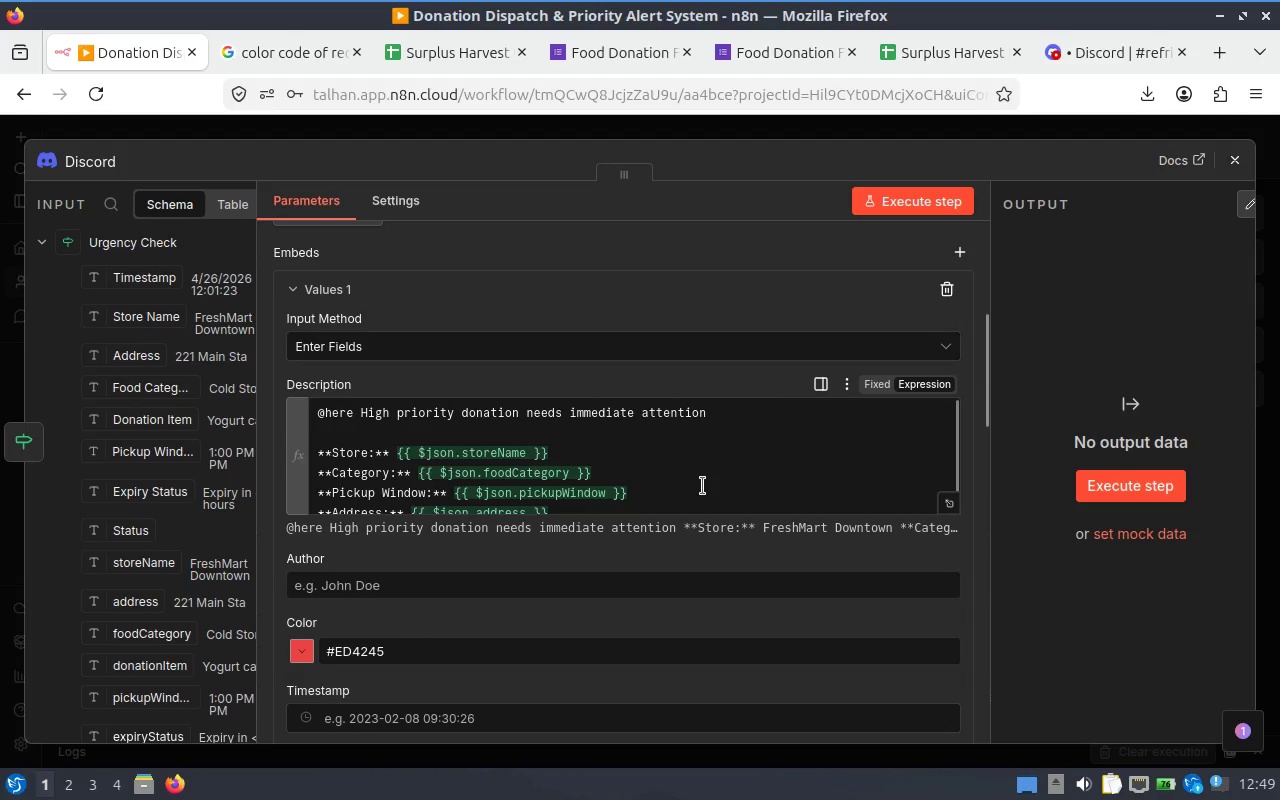 
left_click([702, 484])
 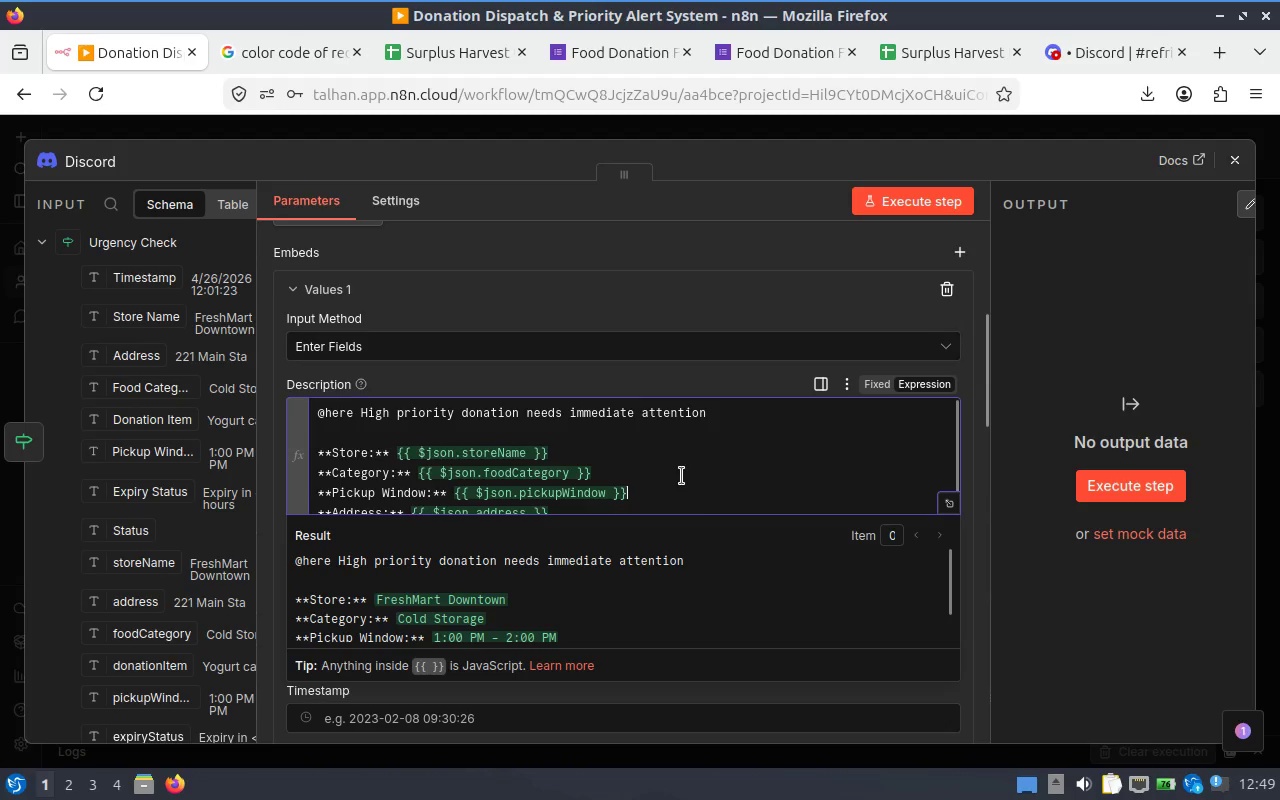 
key(Control+A)
 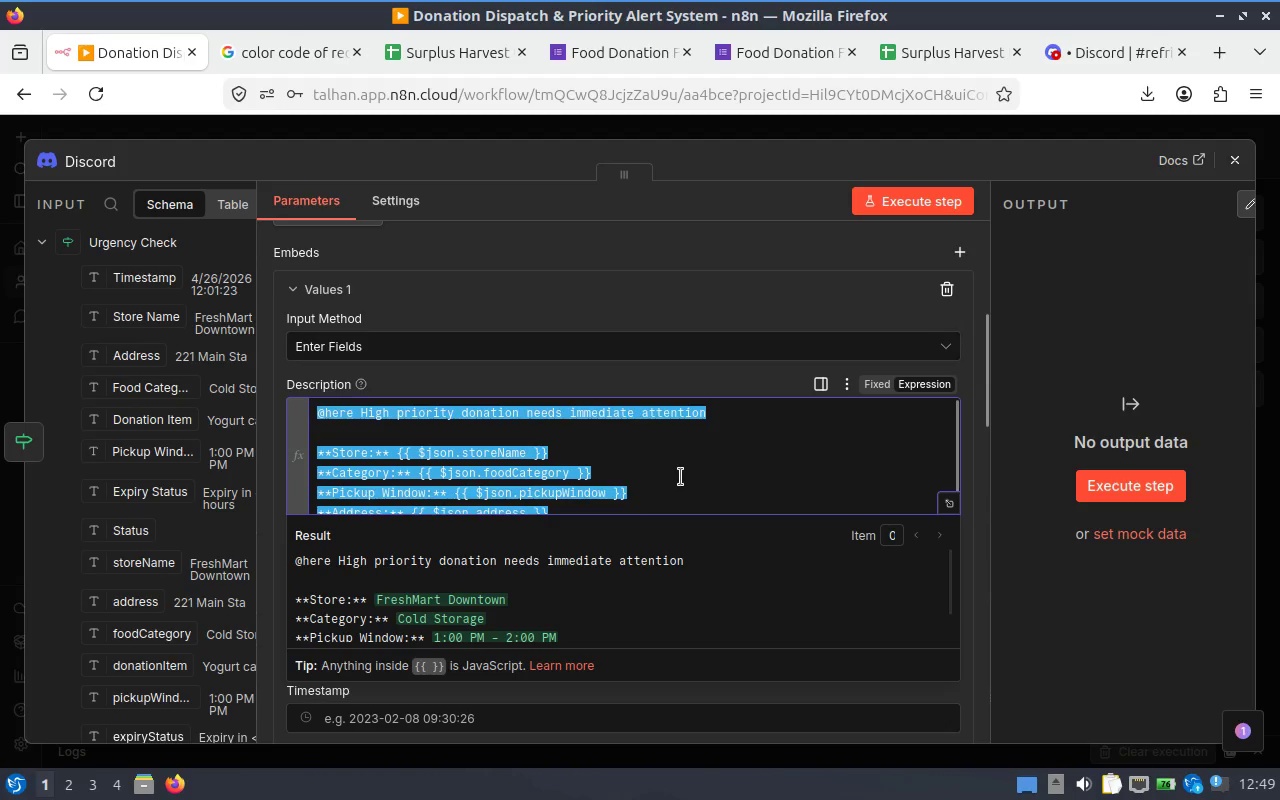 
key(Control+C)
 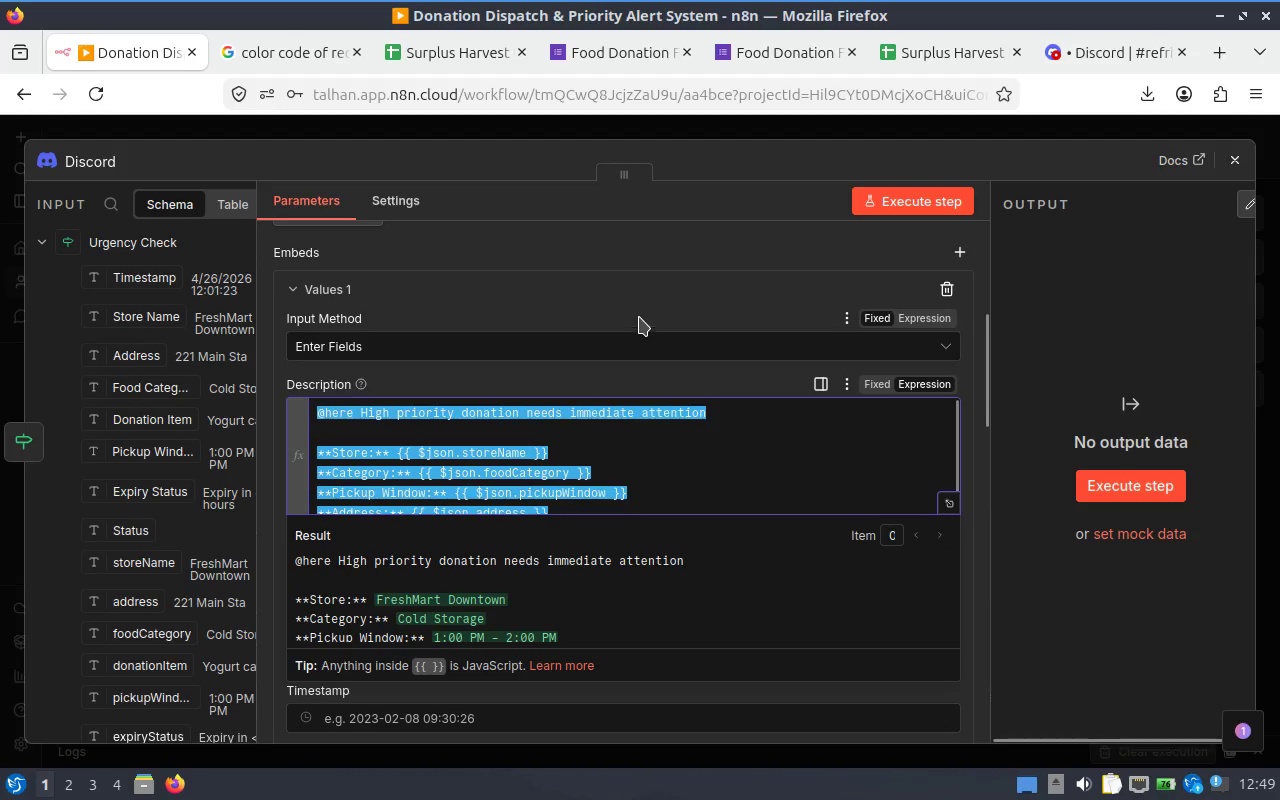 
left_click([696, 293])
 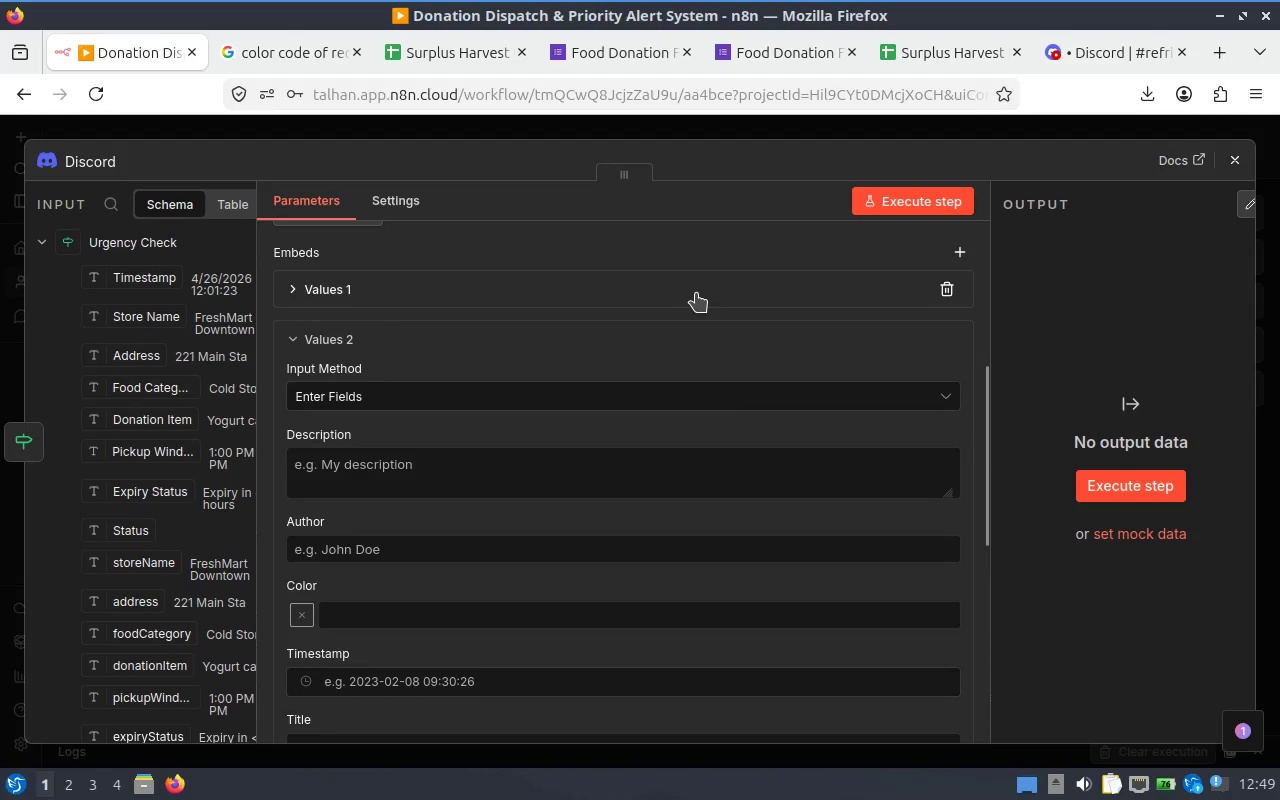 
left_click([696, 293])
 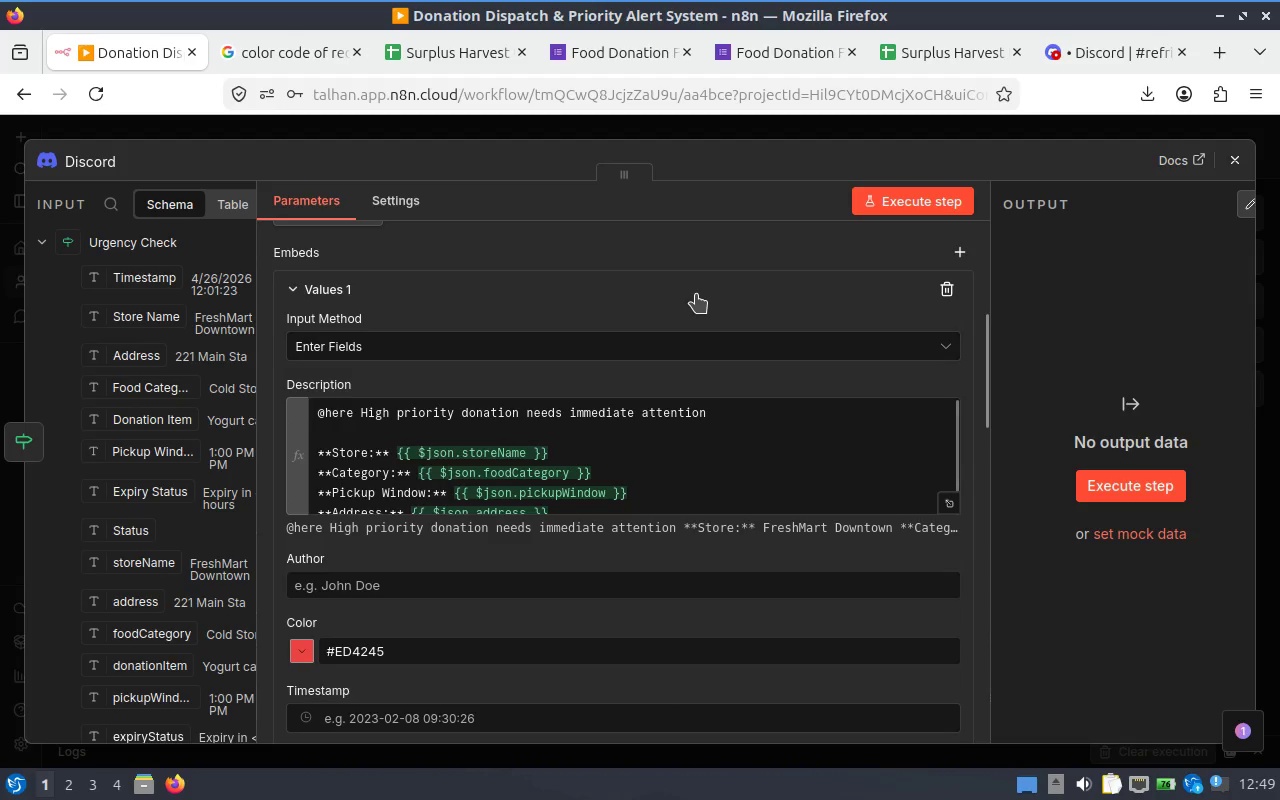 
left_click([697, 293])
 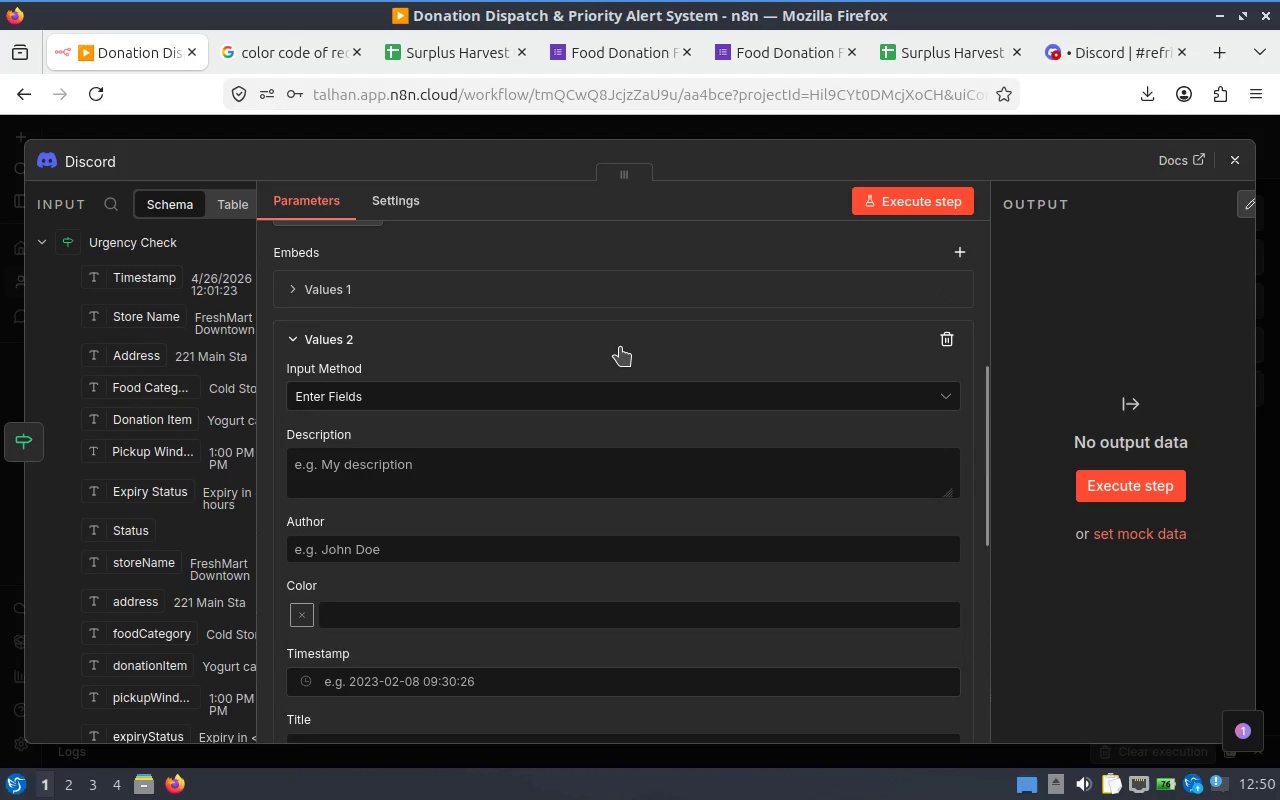 
left_click([621, 344])
 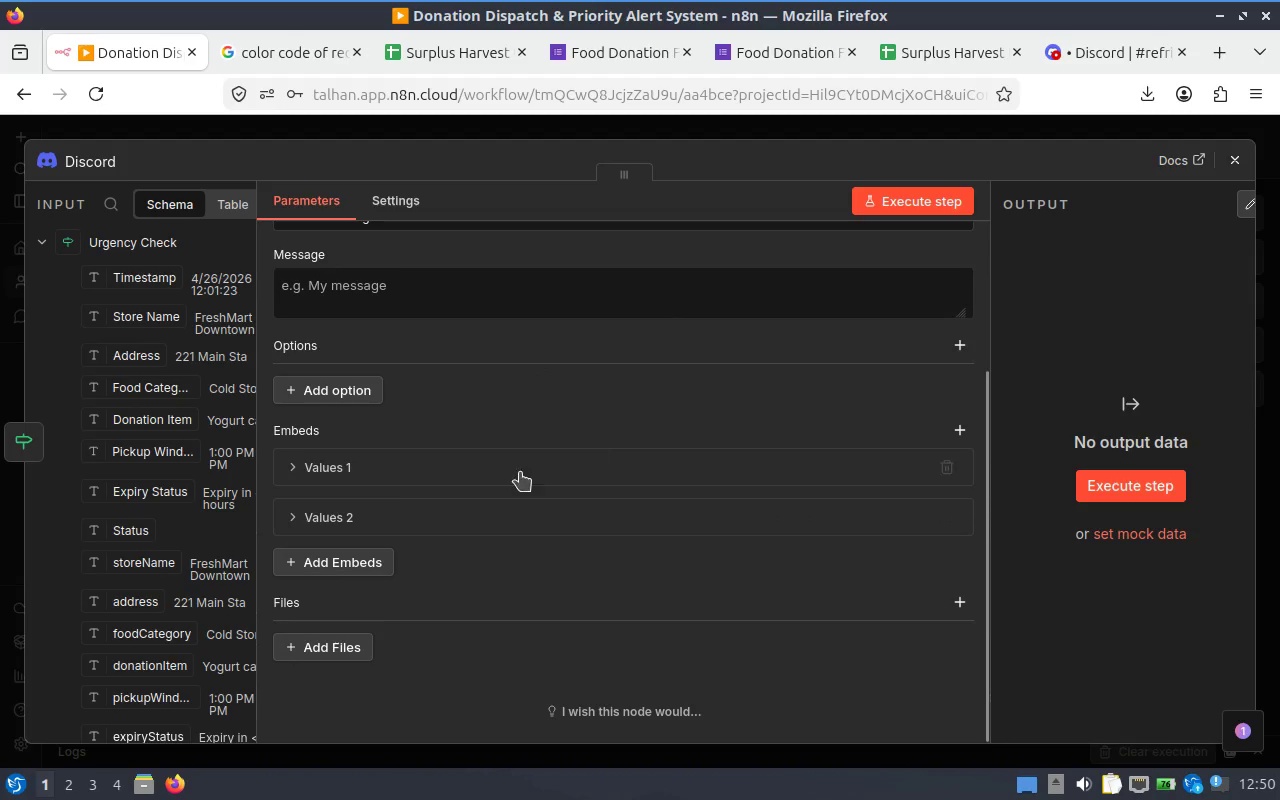 
left_click([375, 512])
 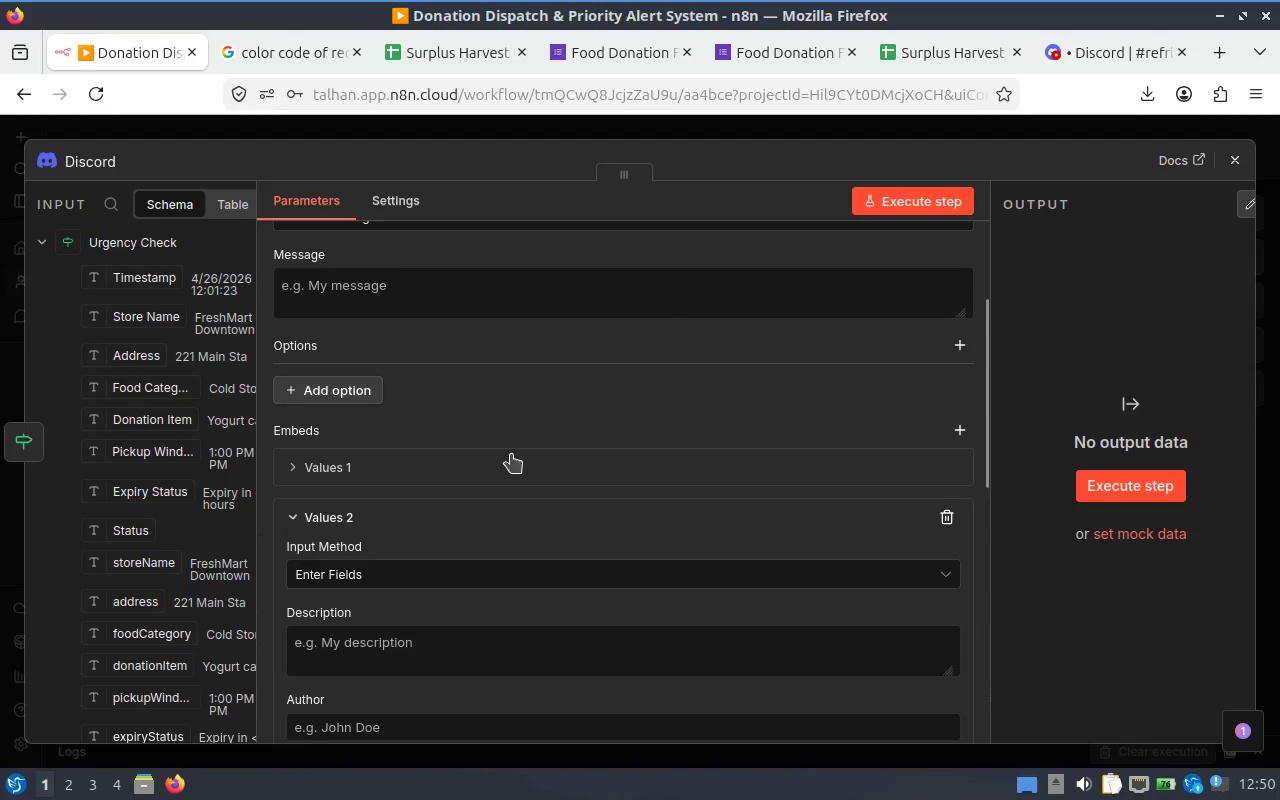 
scroll: coordinate [568, 433], scroll_direction: none, amount: 0.0
 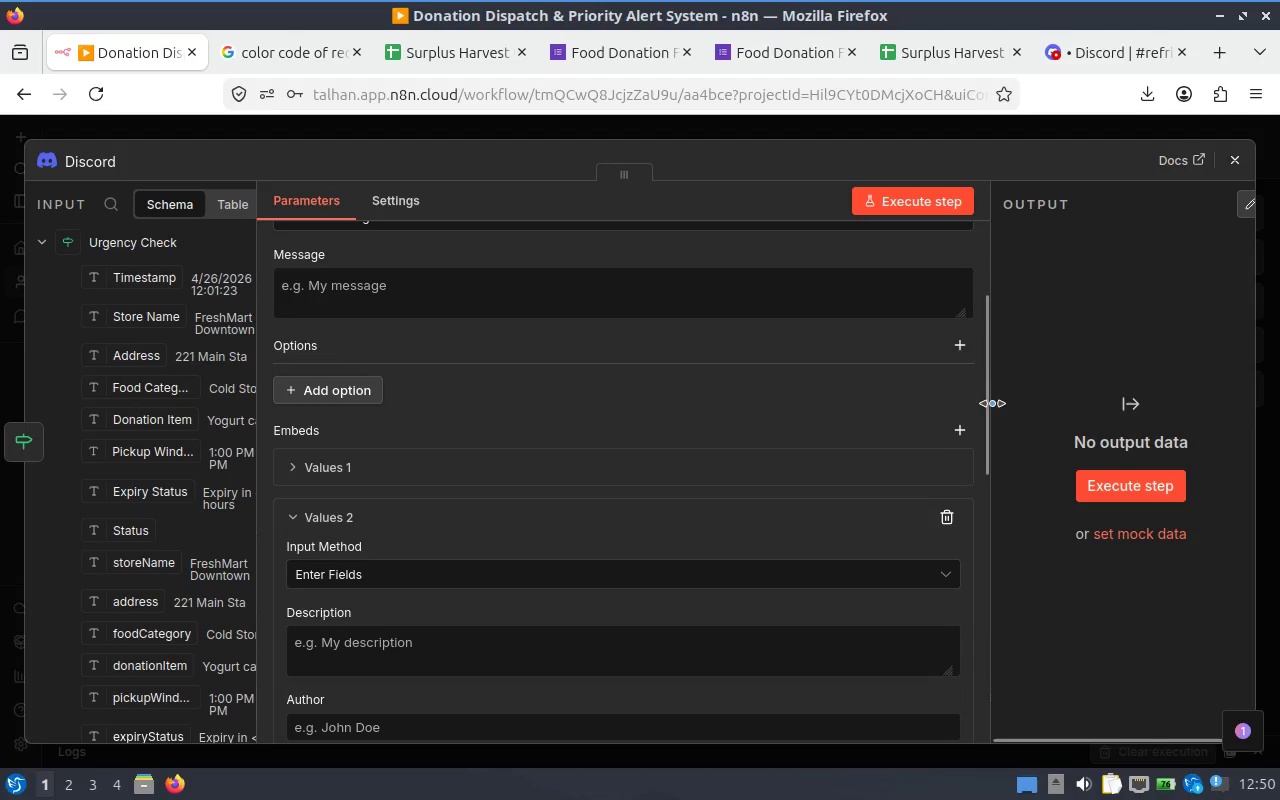 
left_click_drag(start_coordinate=[983, 407], to_coordinate=[948, 440])
 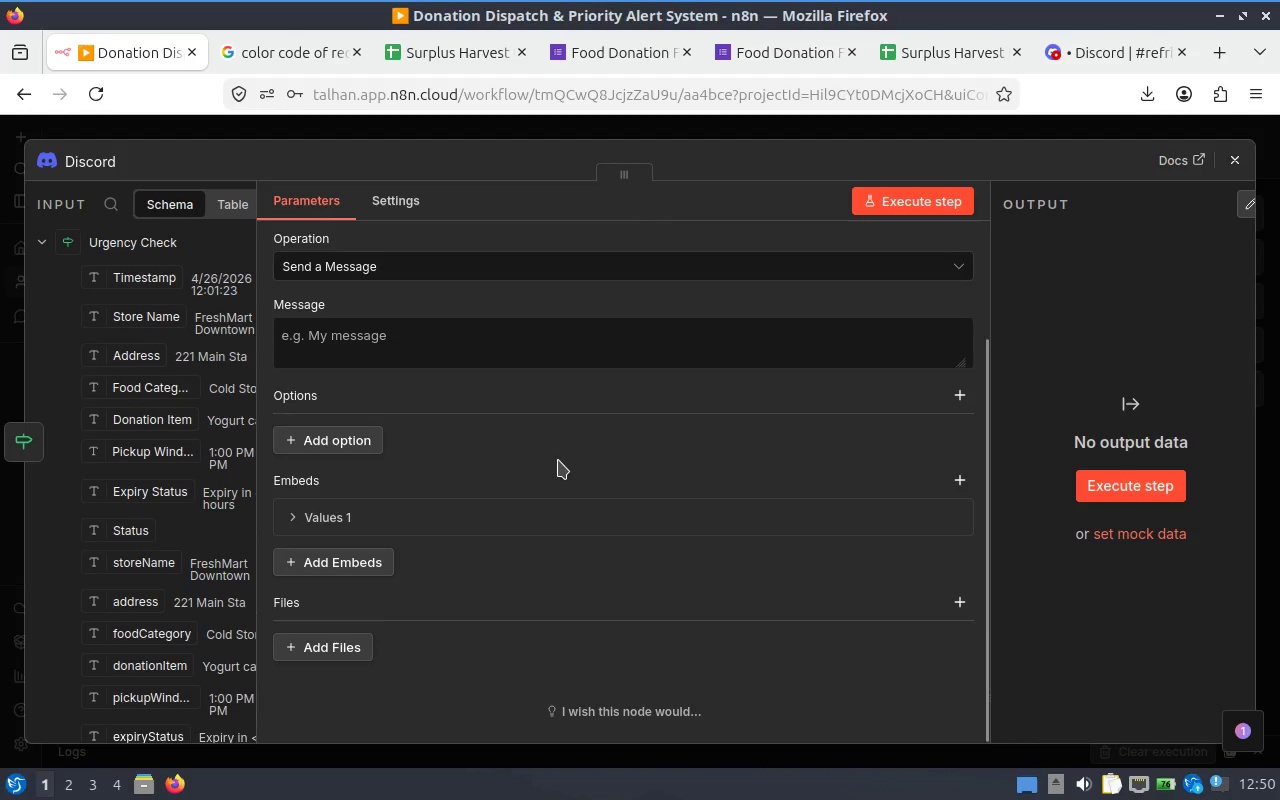 
mouse_move([1208, 188])
 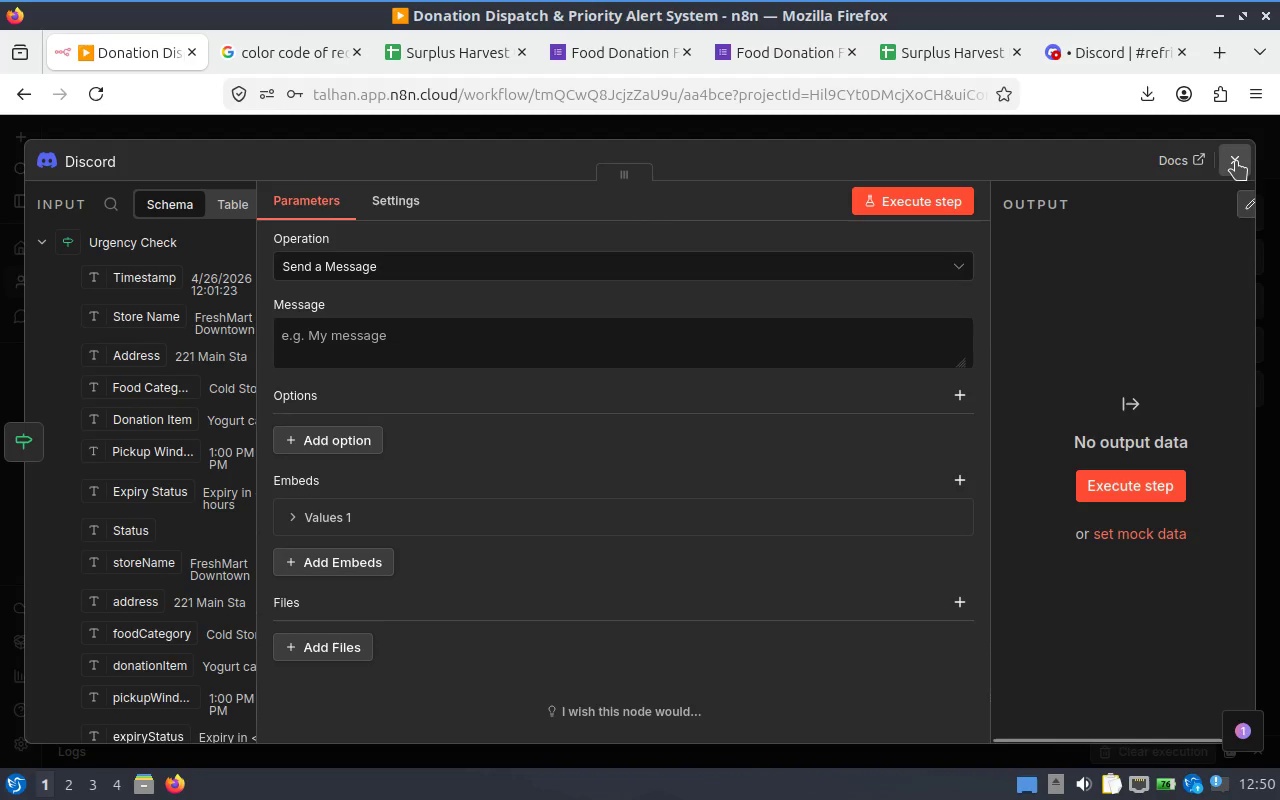 
left_click([1238, 161])
 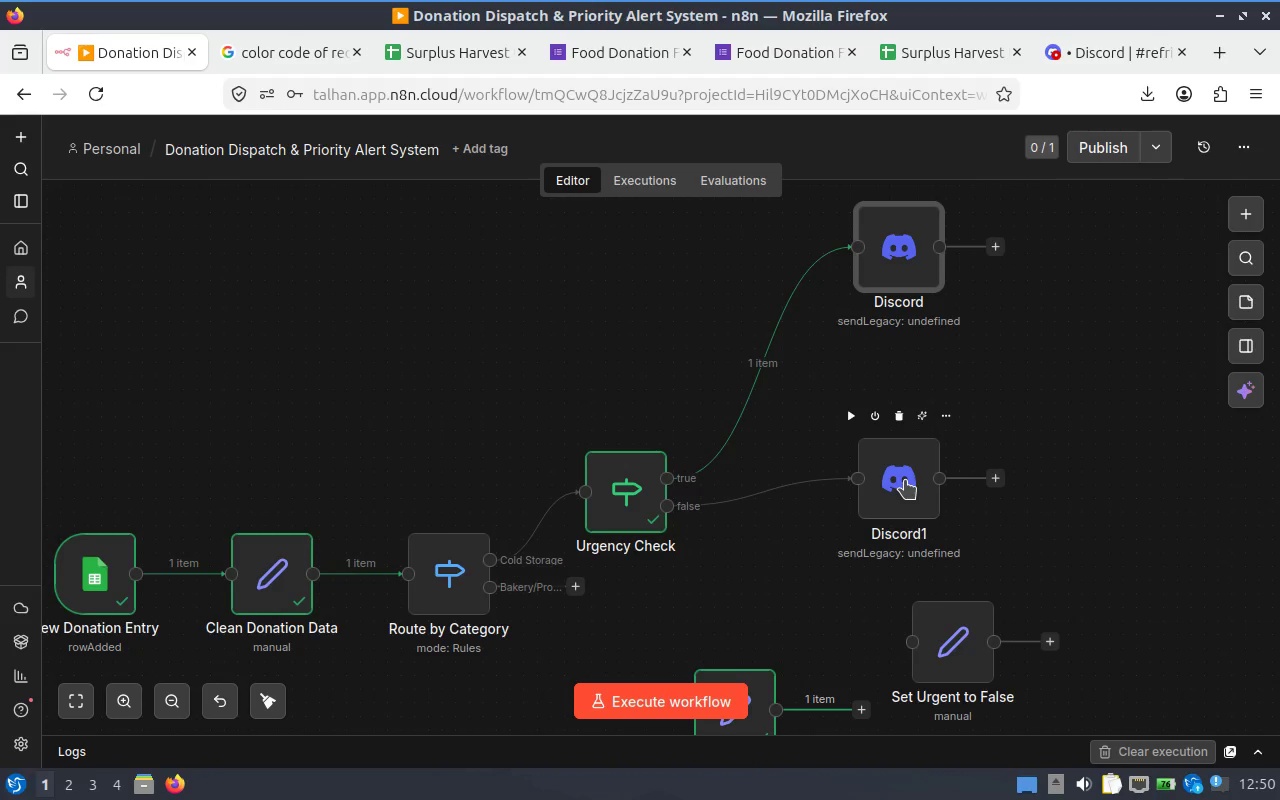 
double_click([905, 480])
 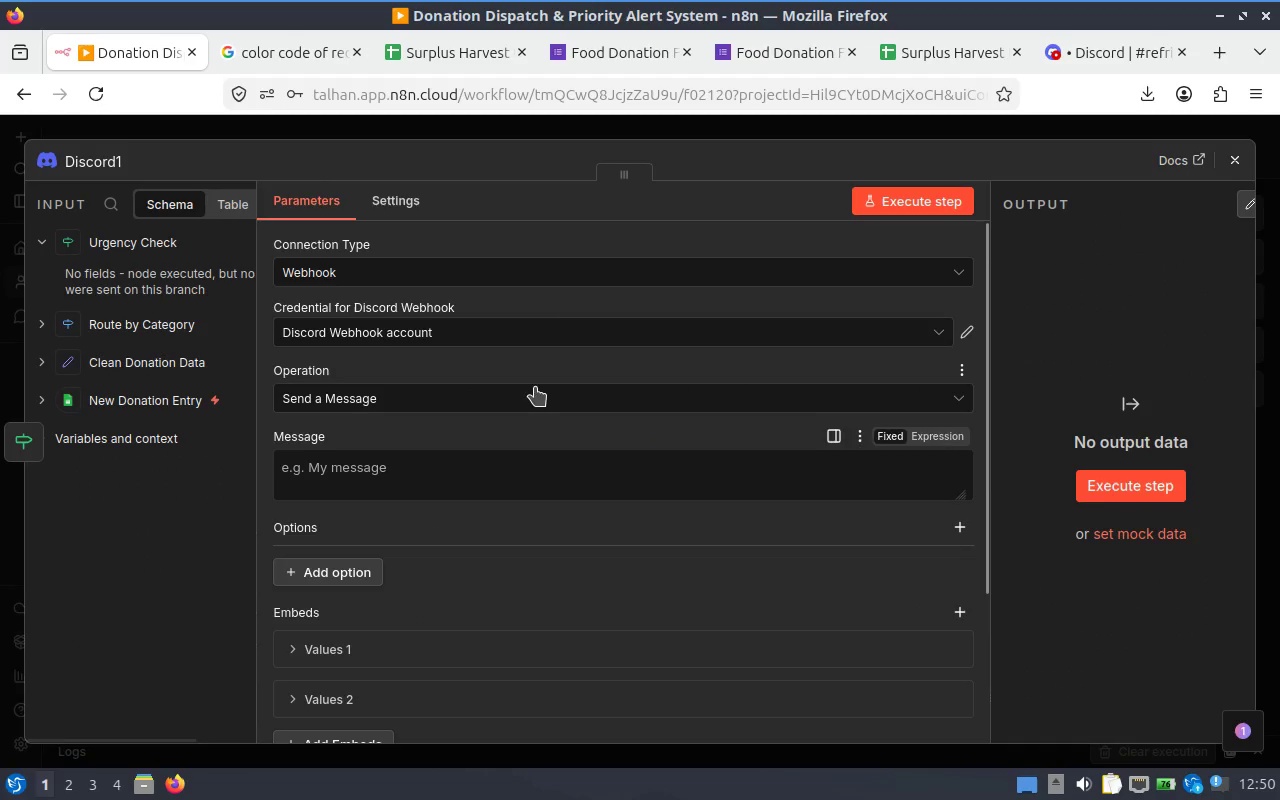 
scroll: coordinate [580, 377], scroll_direction: down, amount: 1.0
 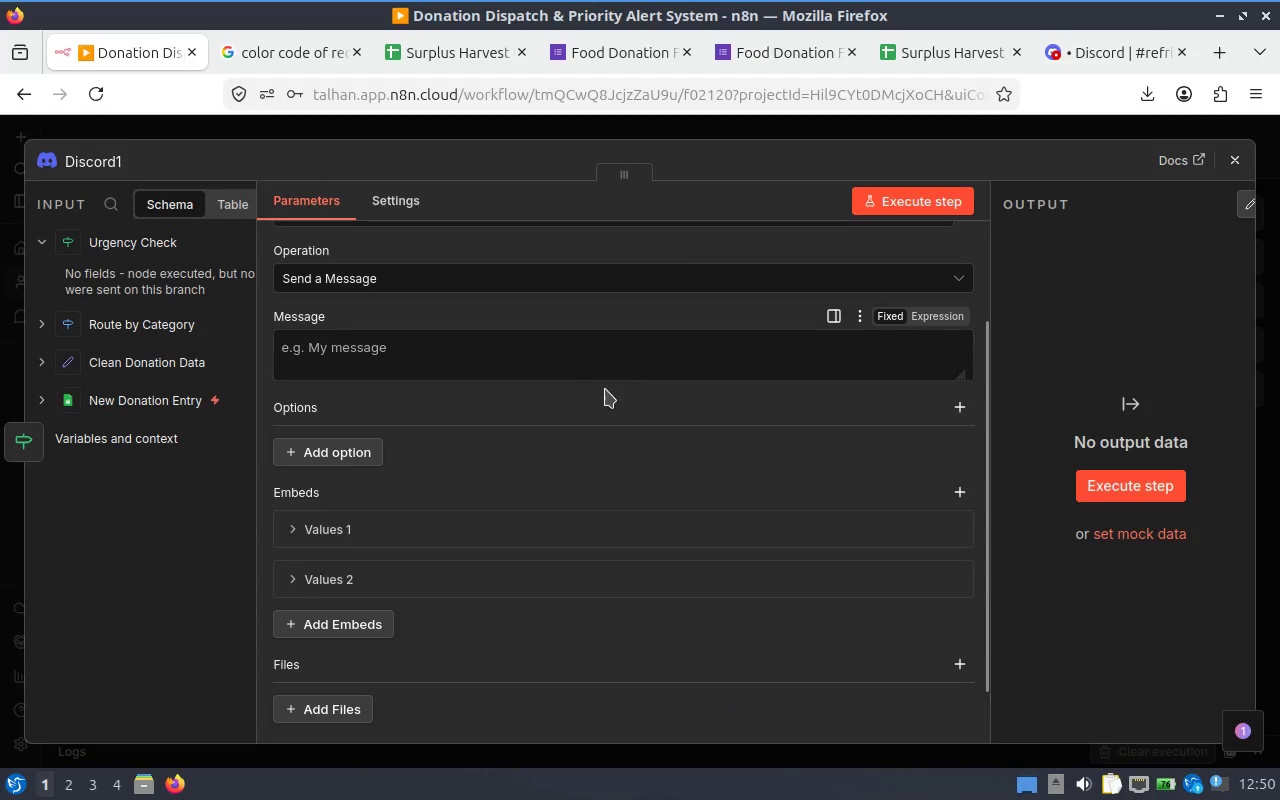 
scroll: coordinate [615, 397], scroll_direction: up, amount: 1.0
 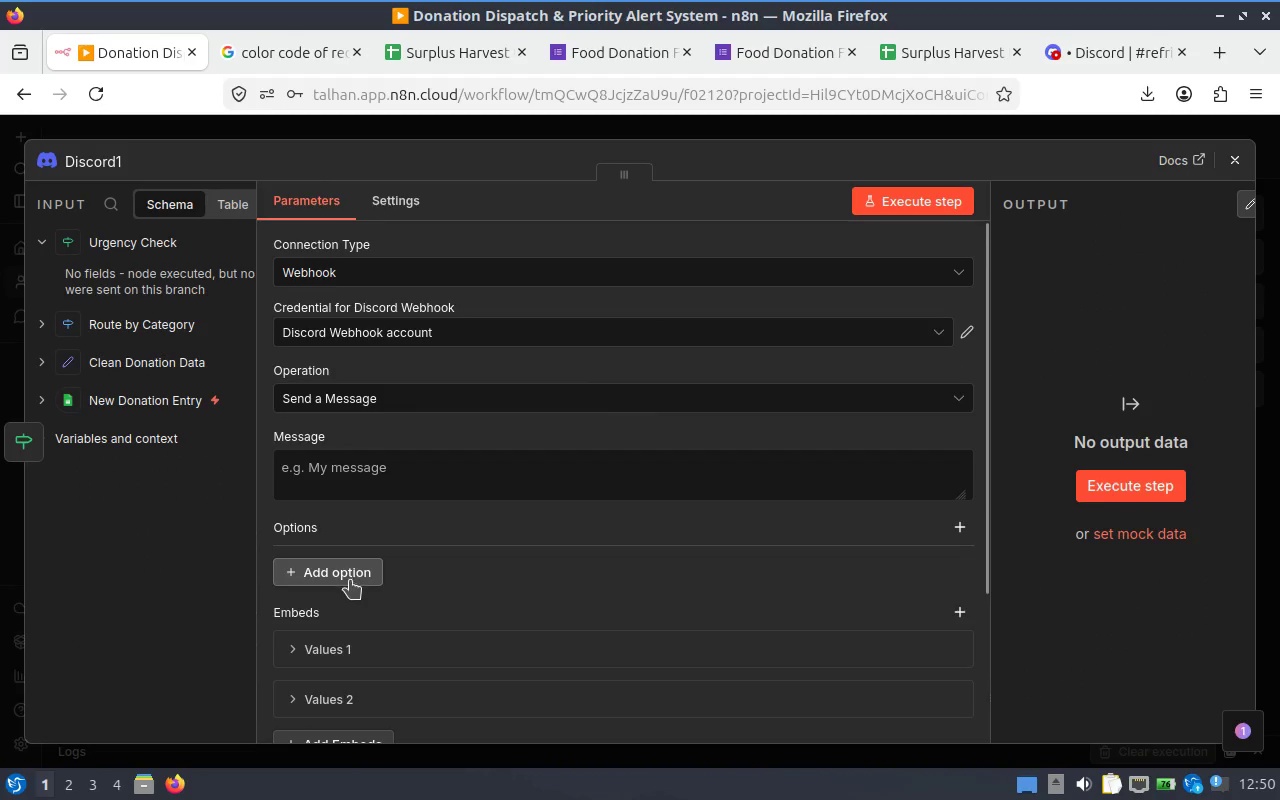 
scroll: coordinate [465, 524], scroll_direction: down, amount: 2.0
 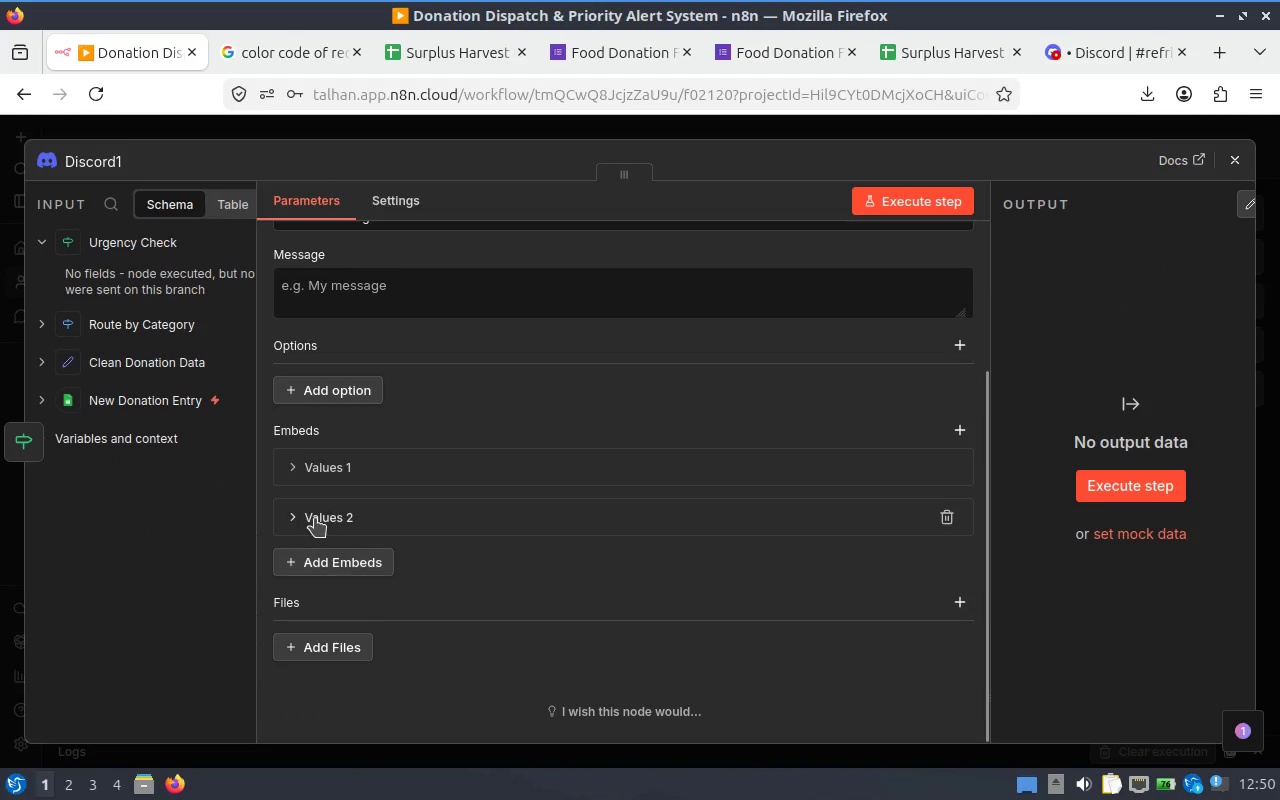 
left_click([315, 518])
 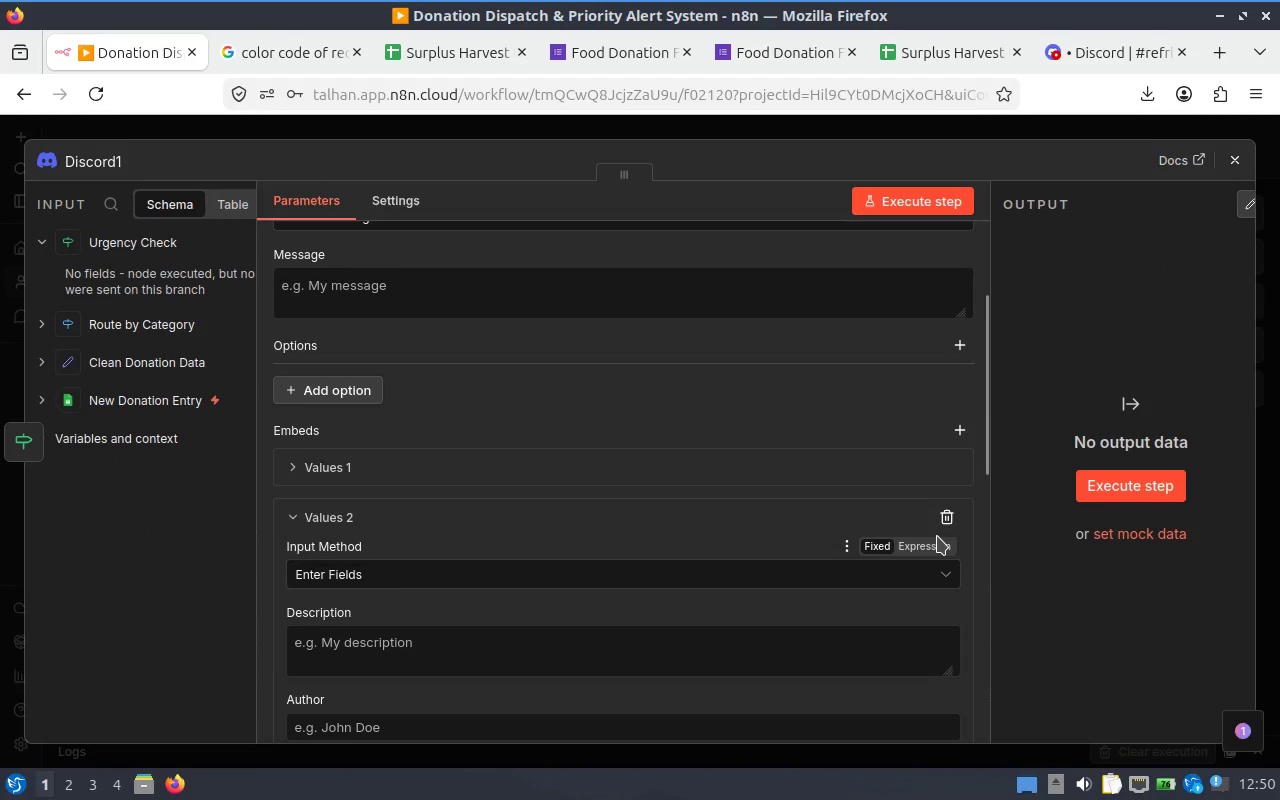 
left_click([953, 524])
 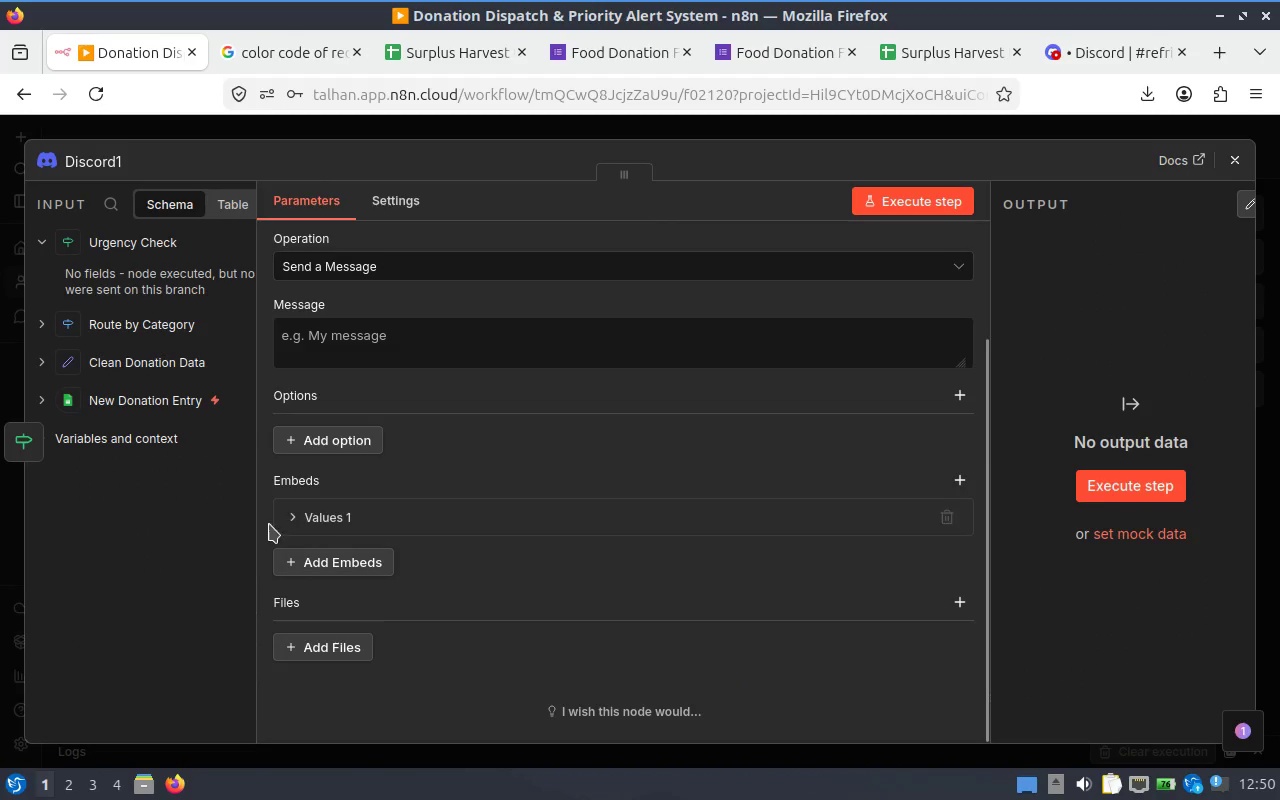 
left_click([324, 514])
 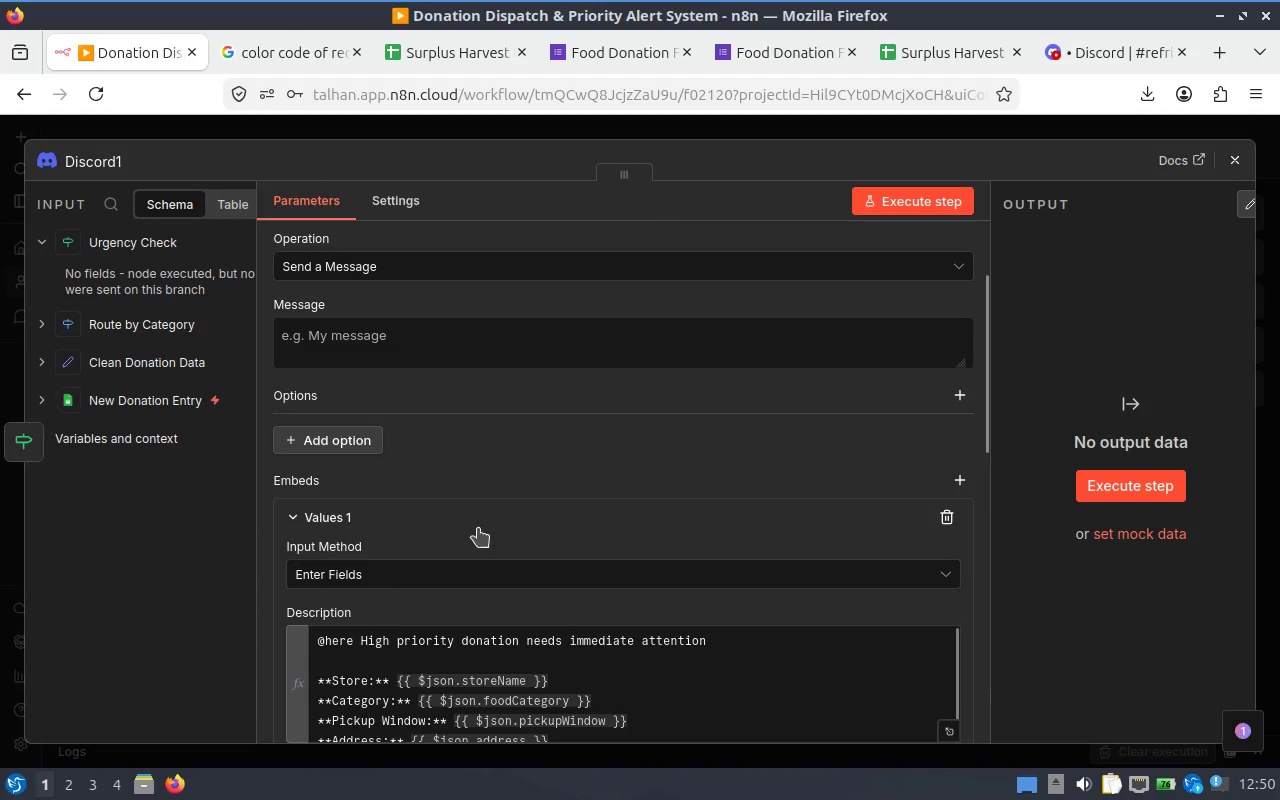 
scroll: coordinate [495, 529], scroll_direction: down, amount: 2.0
 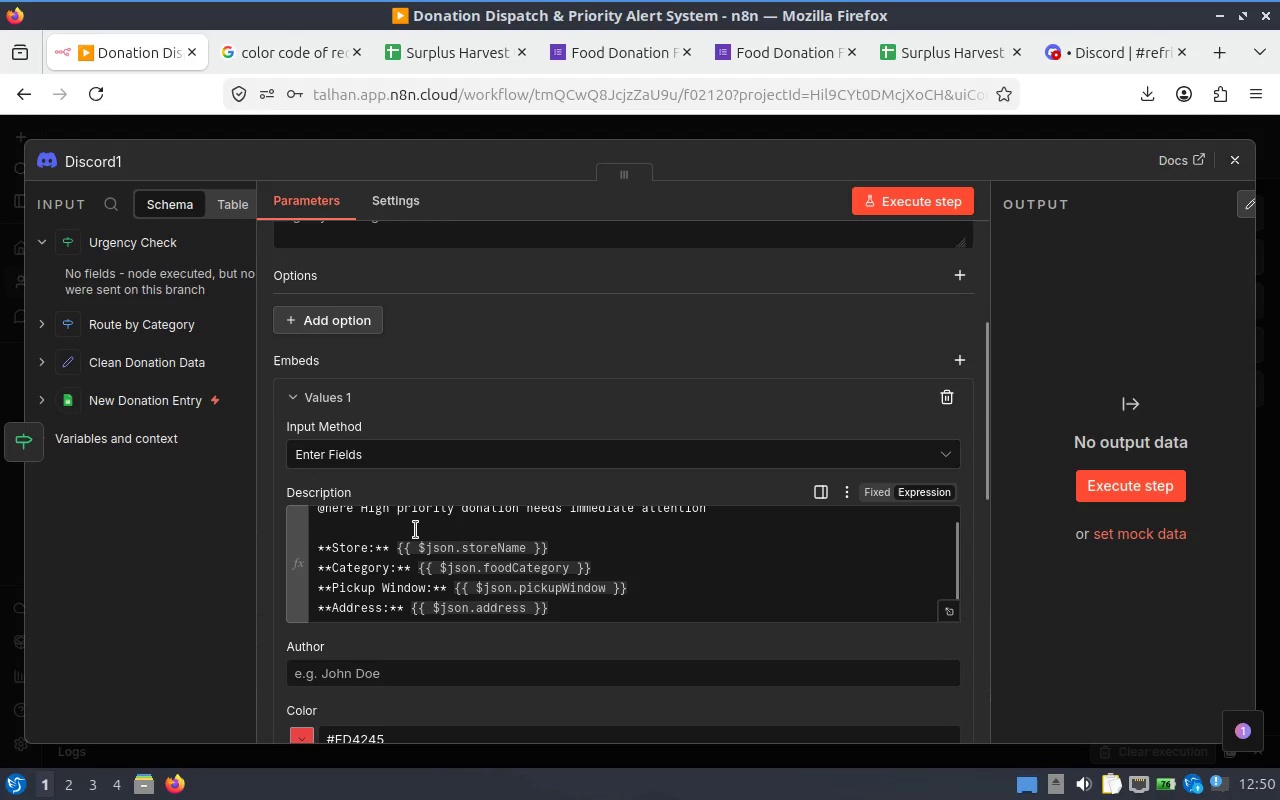 
scroll: coordinate [415, 530], scroll_direction: up, amount: 1.0
 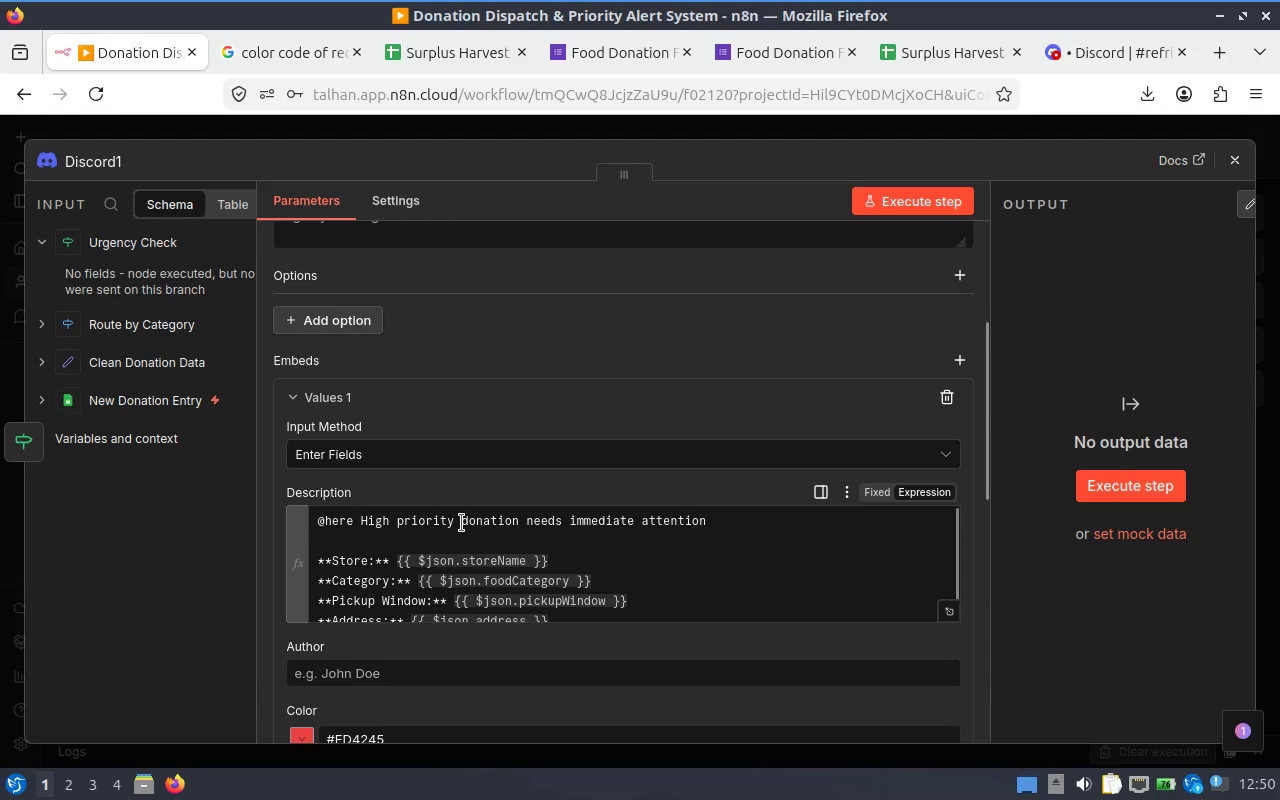 
wait(5.47)
 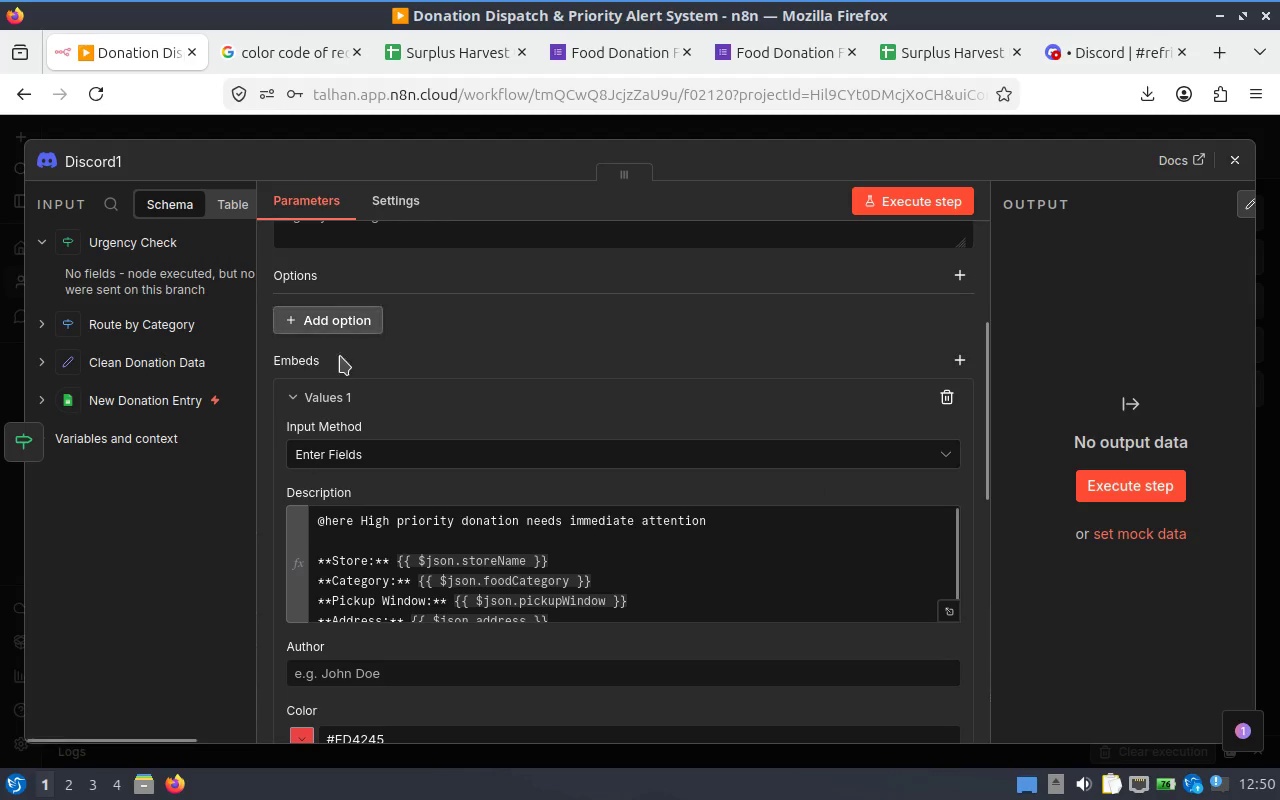 
left_click_drag(start_coordinate=[724, 532], to_coordinate=[364, 512])
 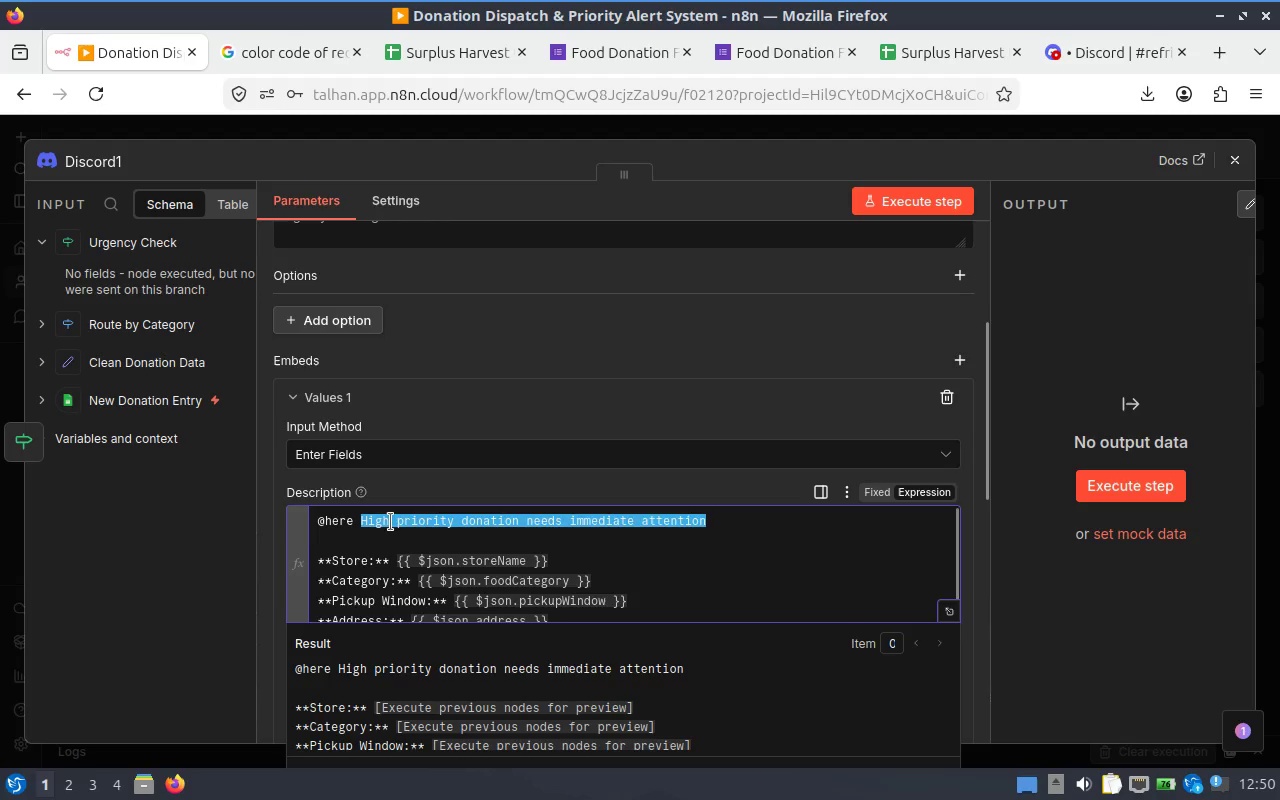 
hold_key(key=Backspace, duration=0.51)
 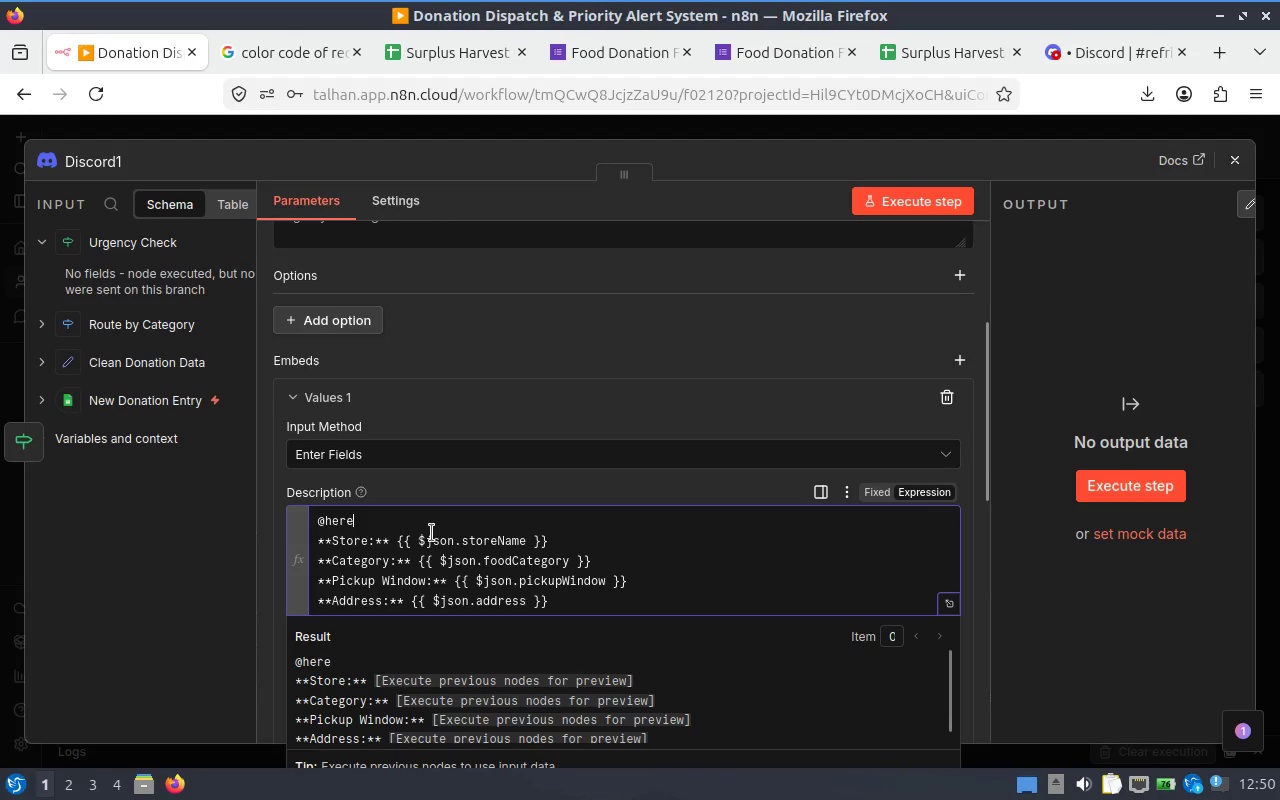 
hold_key(key=Backspace, duration=0.51)
 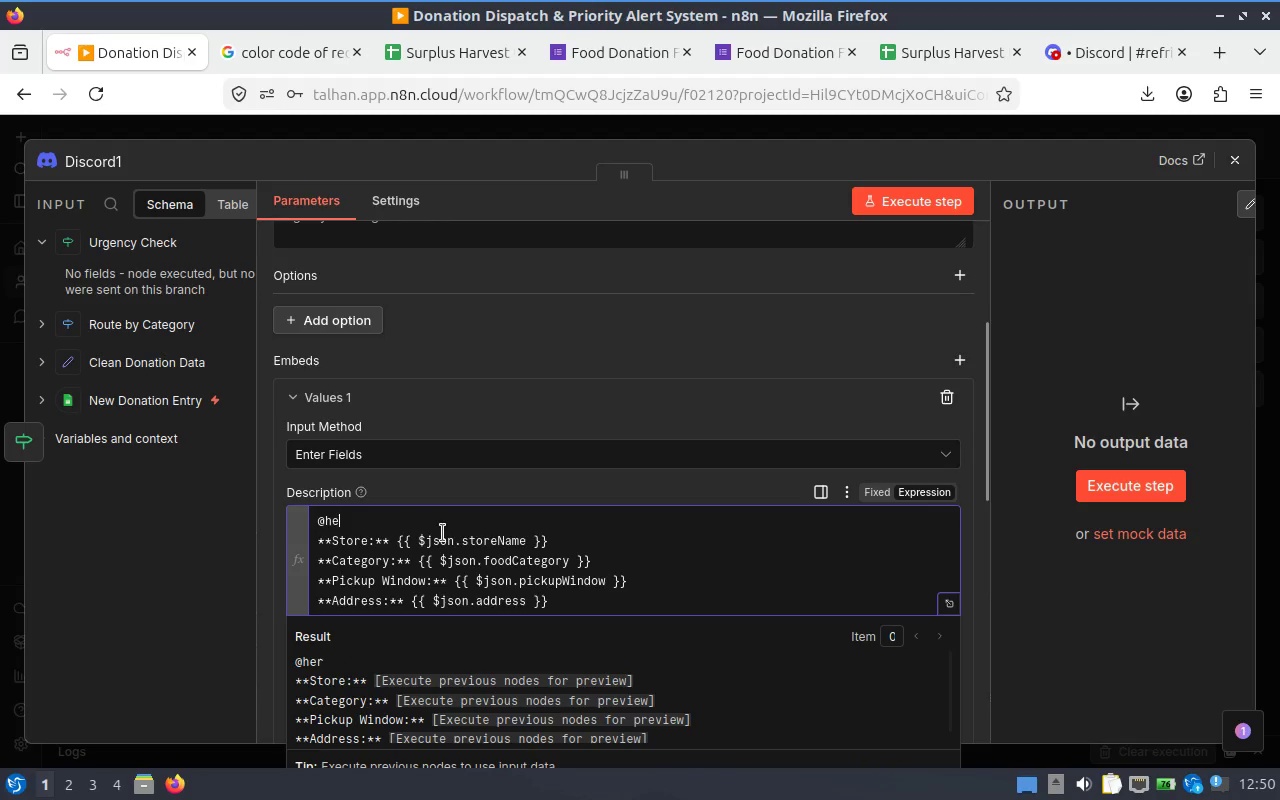 
key(Backspace)
 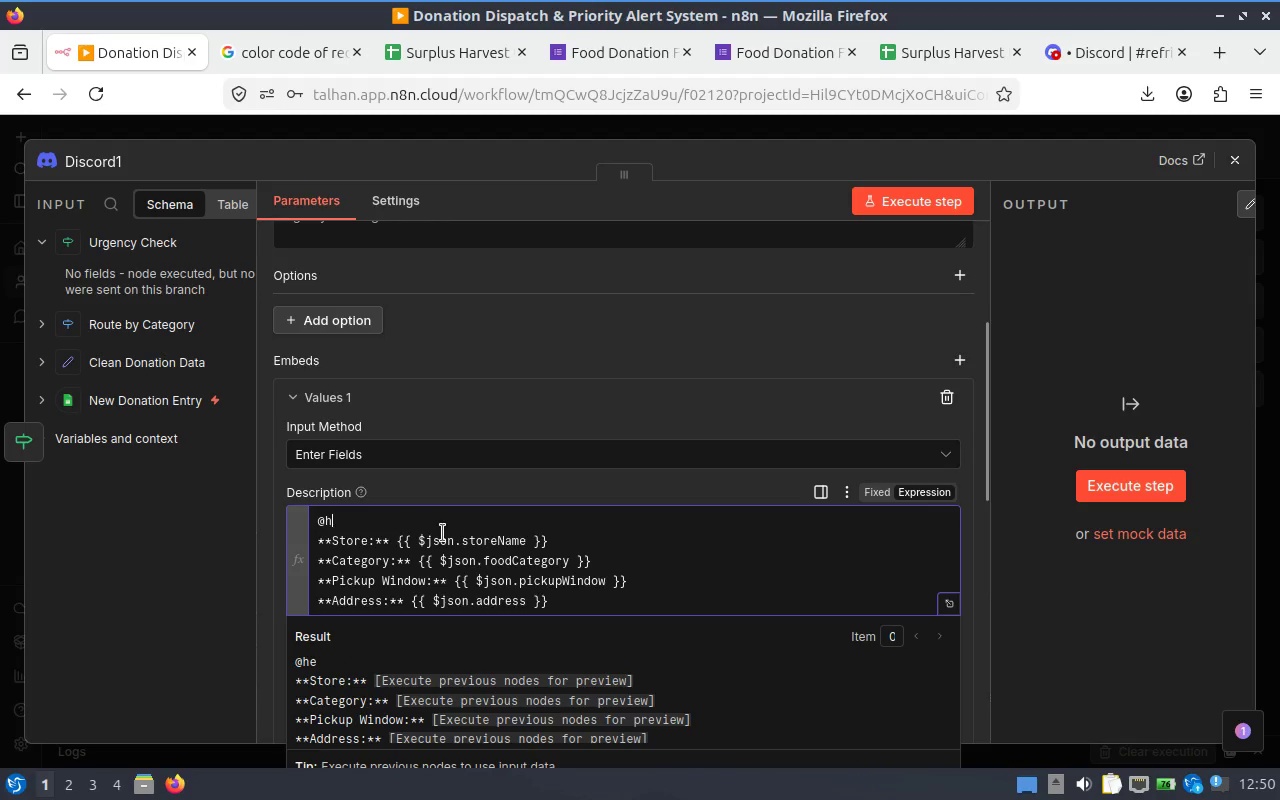 
key(Backspace)
 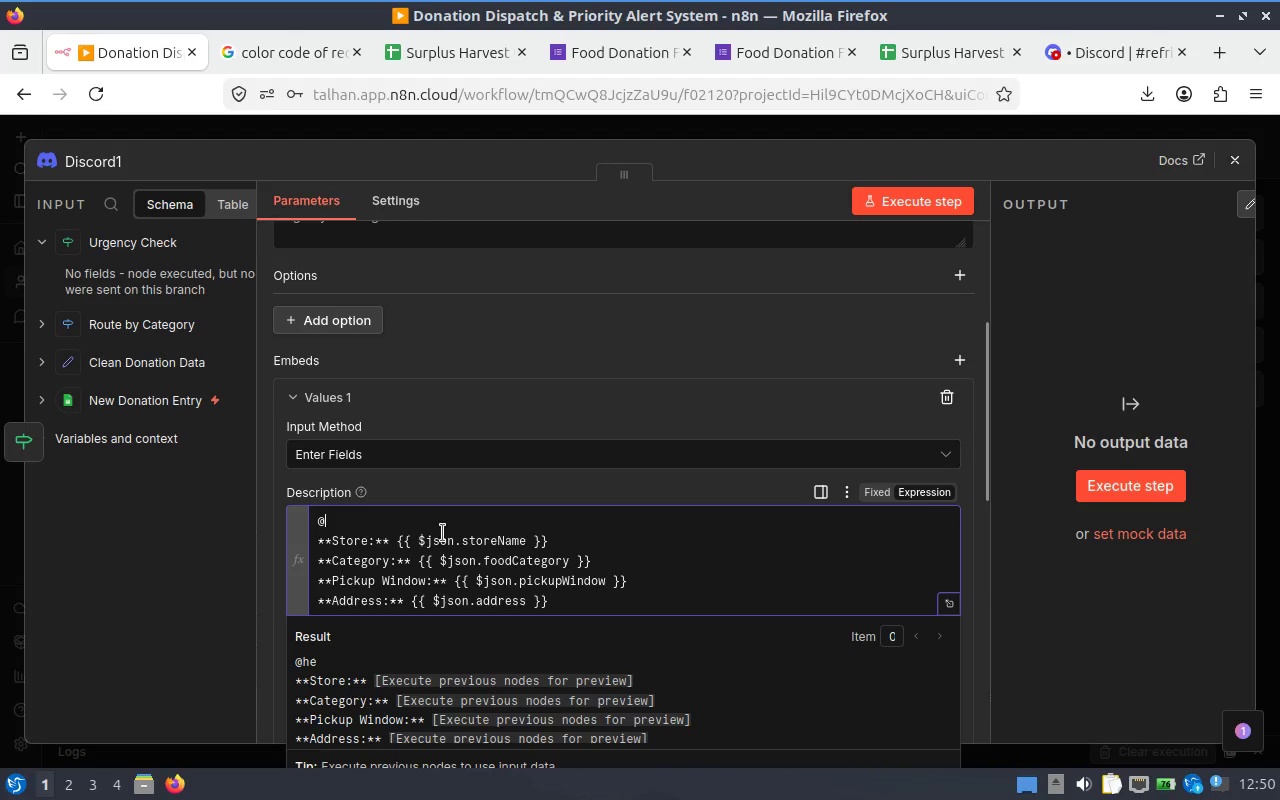 
key(Backspace)
 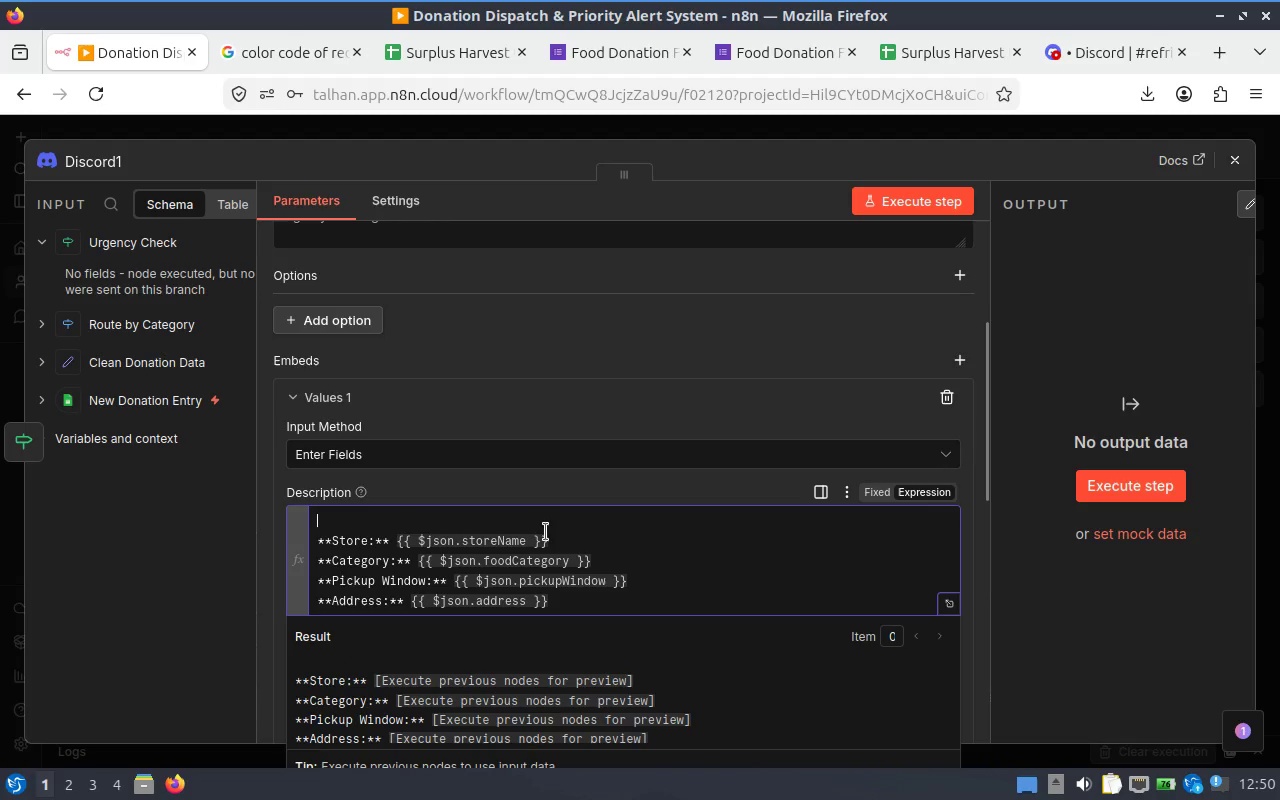 
scroll: coordinate [560, 542], scroll_direction: down, amount: 1.0
 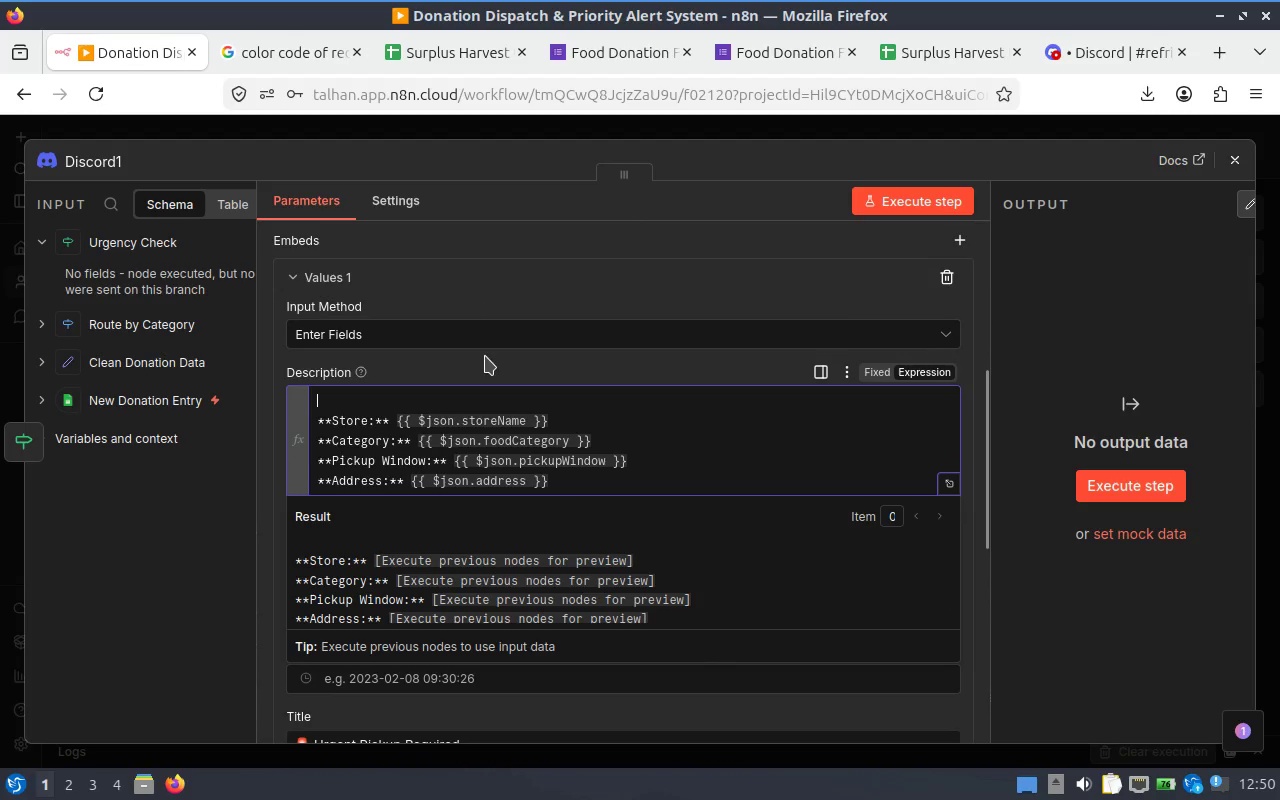 
type(Nw Alrt)
 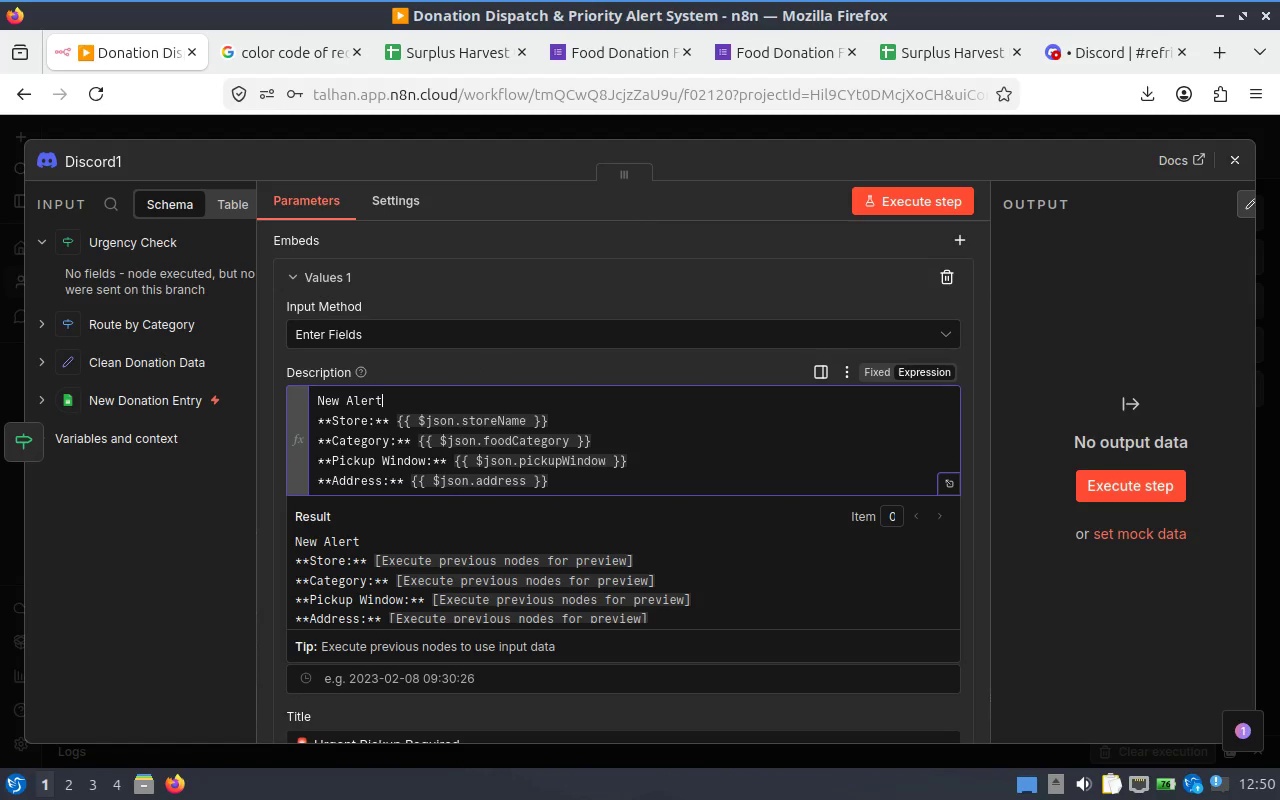 
hold_key(key=E, duration=0.3)
 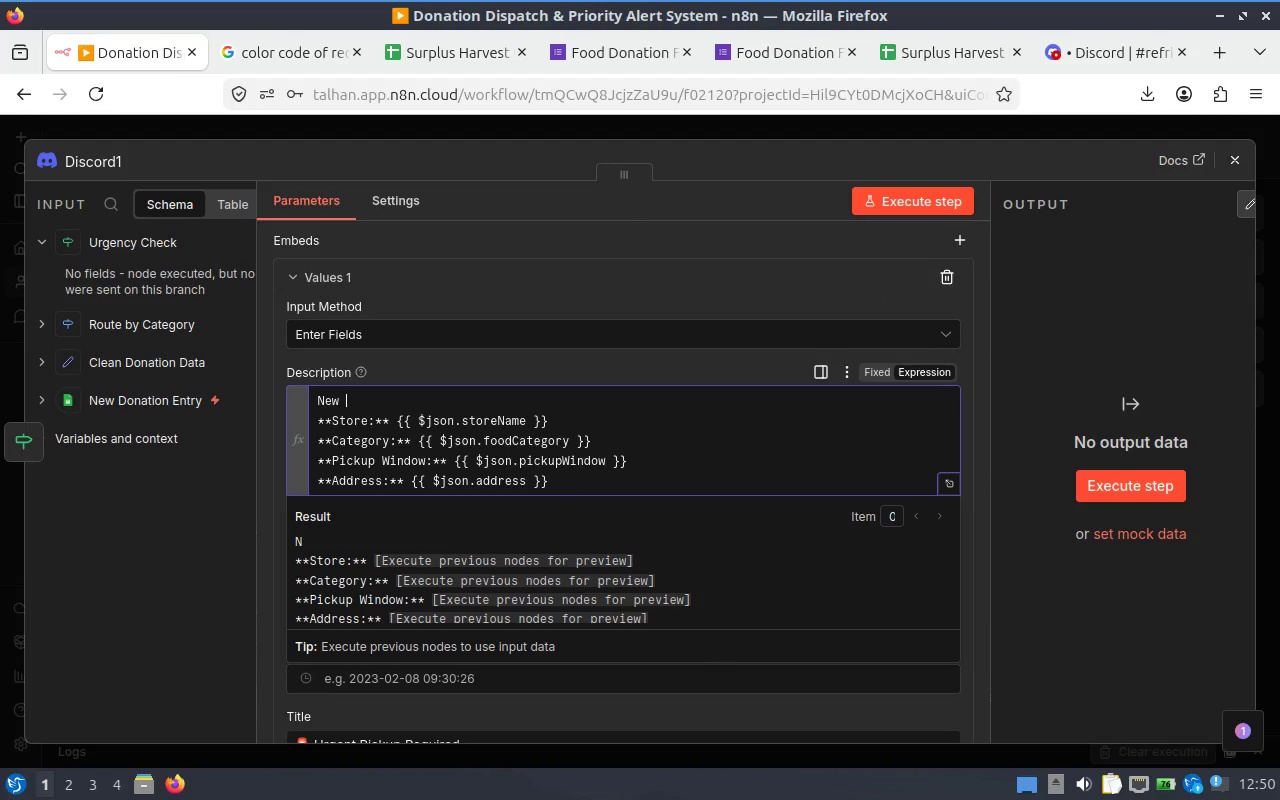 
hold_key(key=E, duration=0.34)
 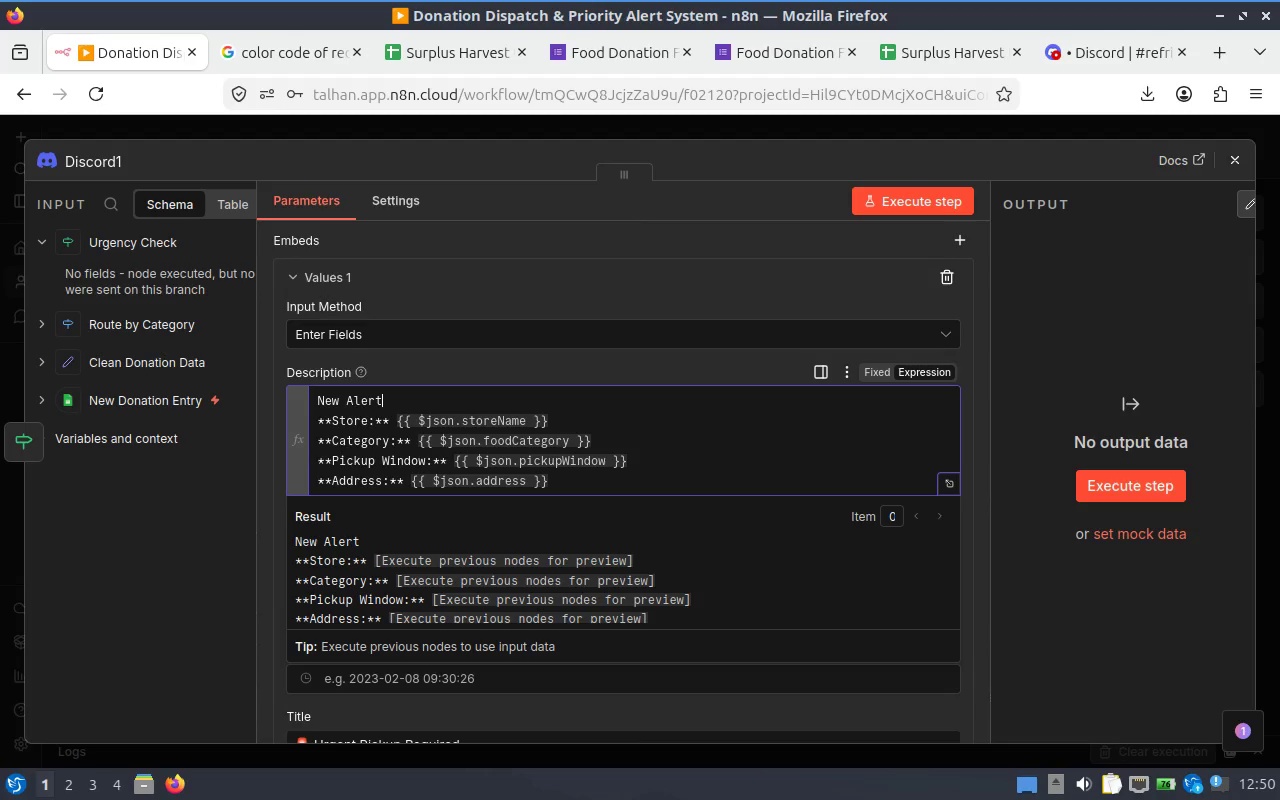 
hold_key(key=ArrowLeft, duration=0.8)
 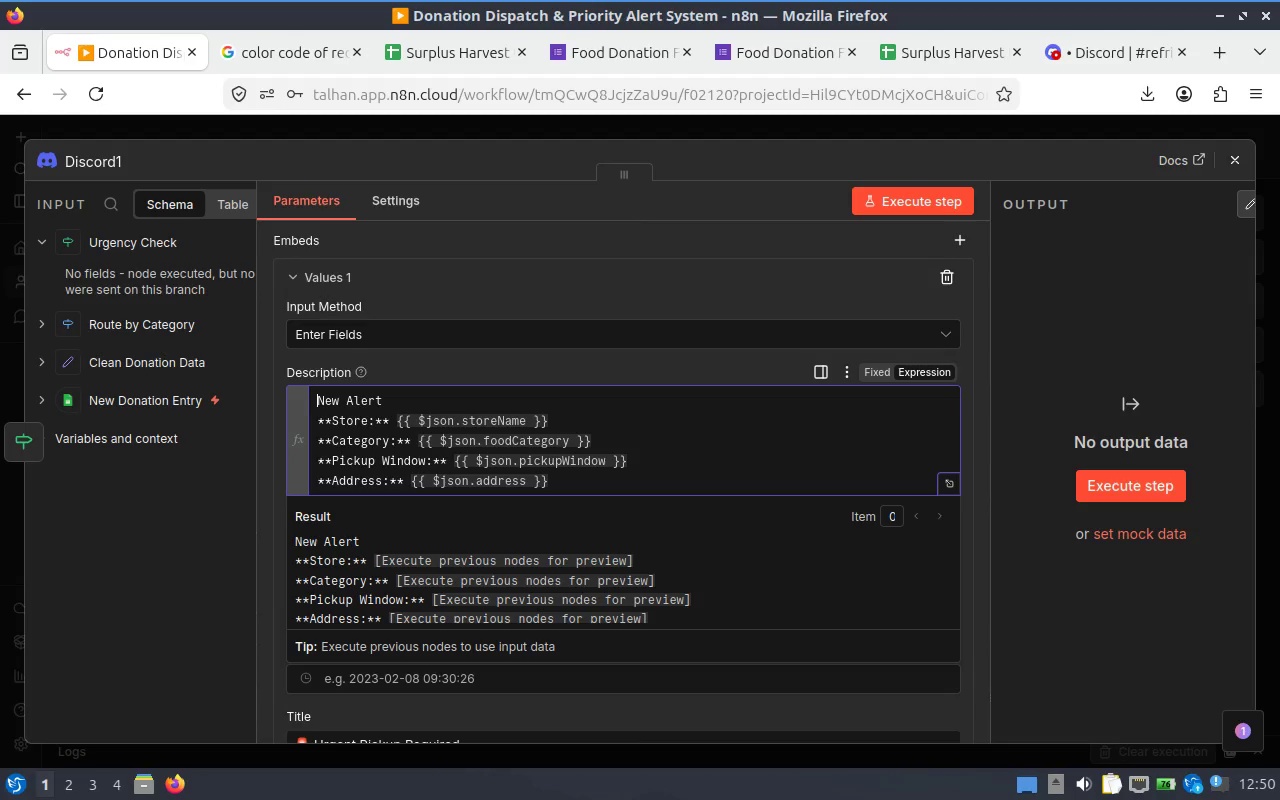 
type(***)
key(Backspace)
 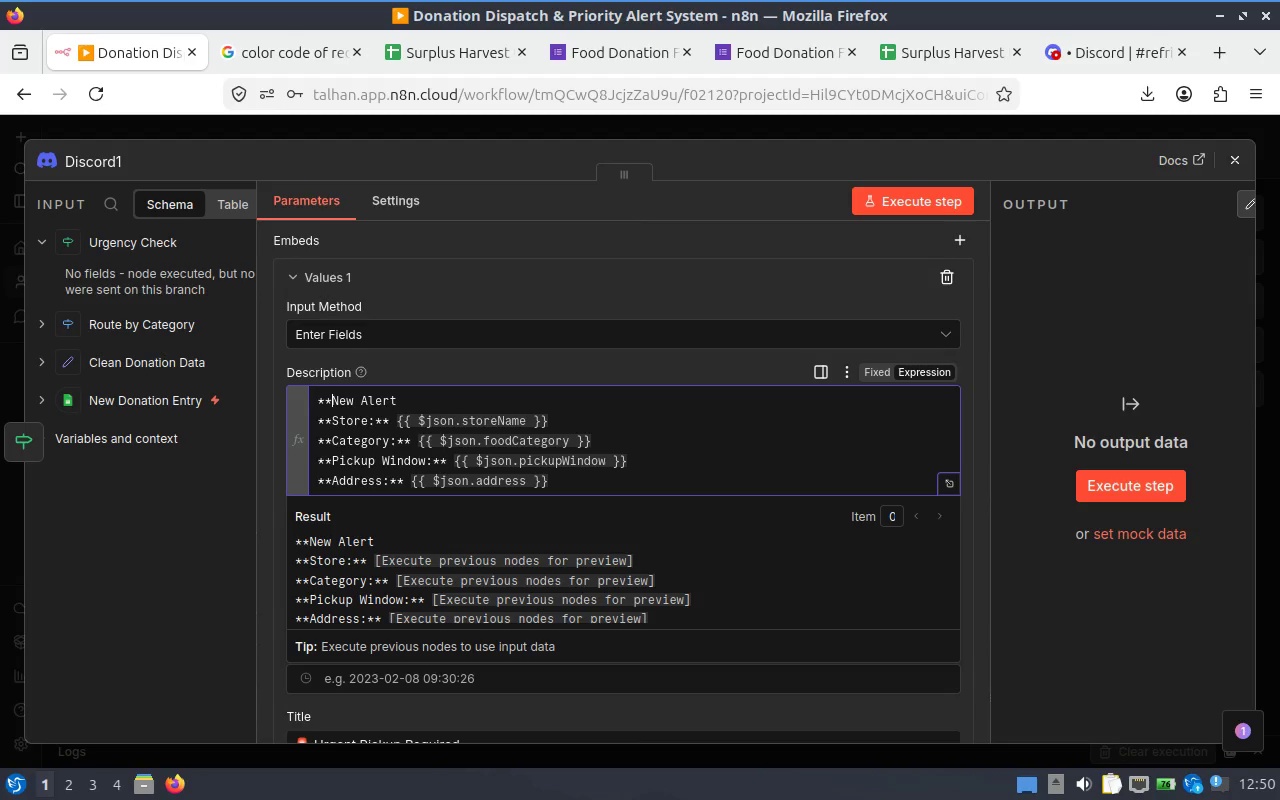 
key(ArrowRight)
 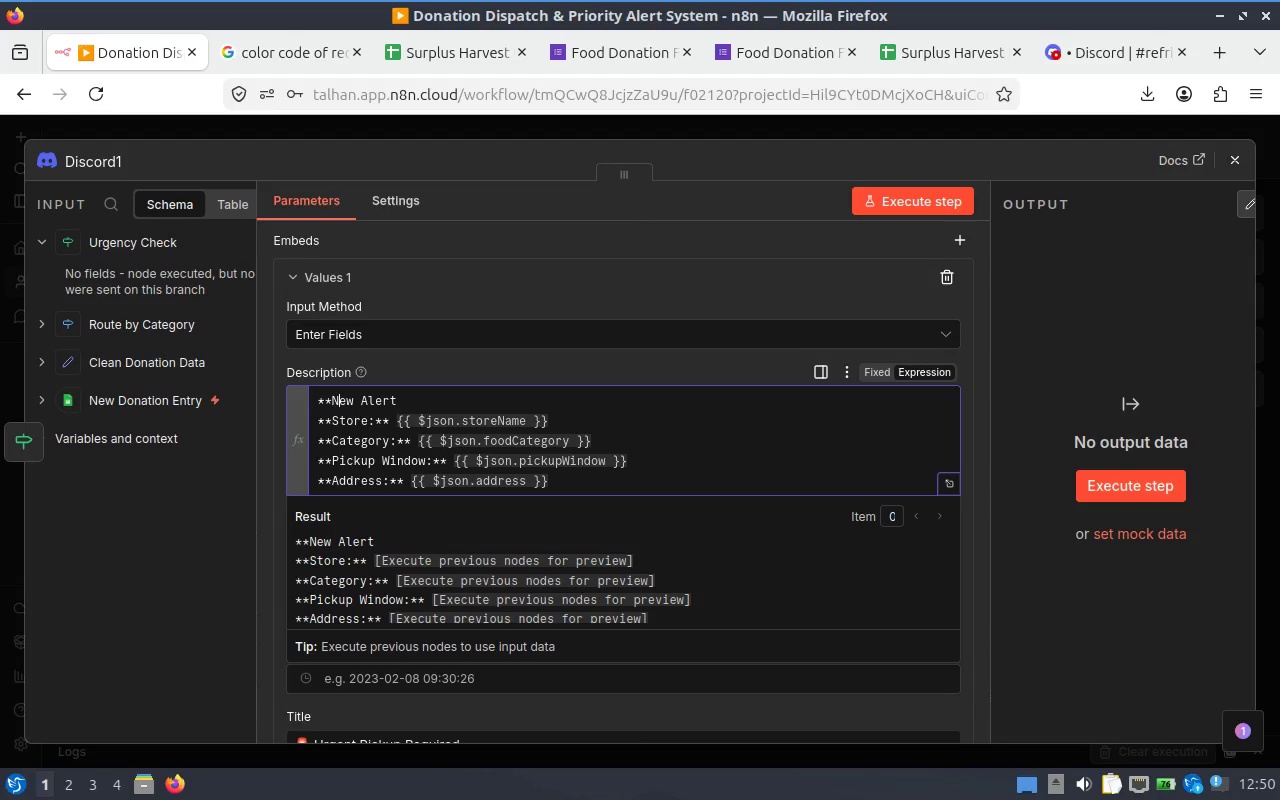 
key(ArrowRight)
 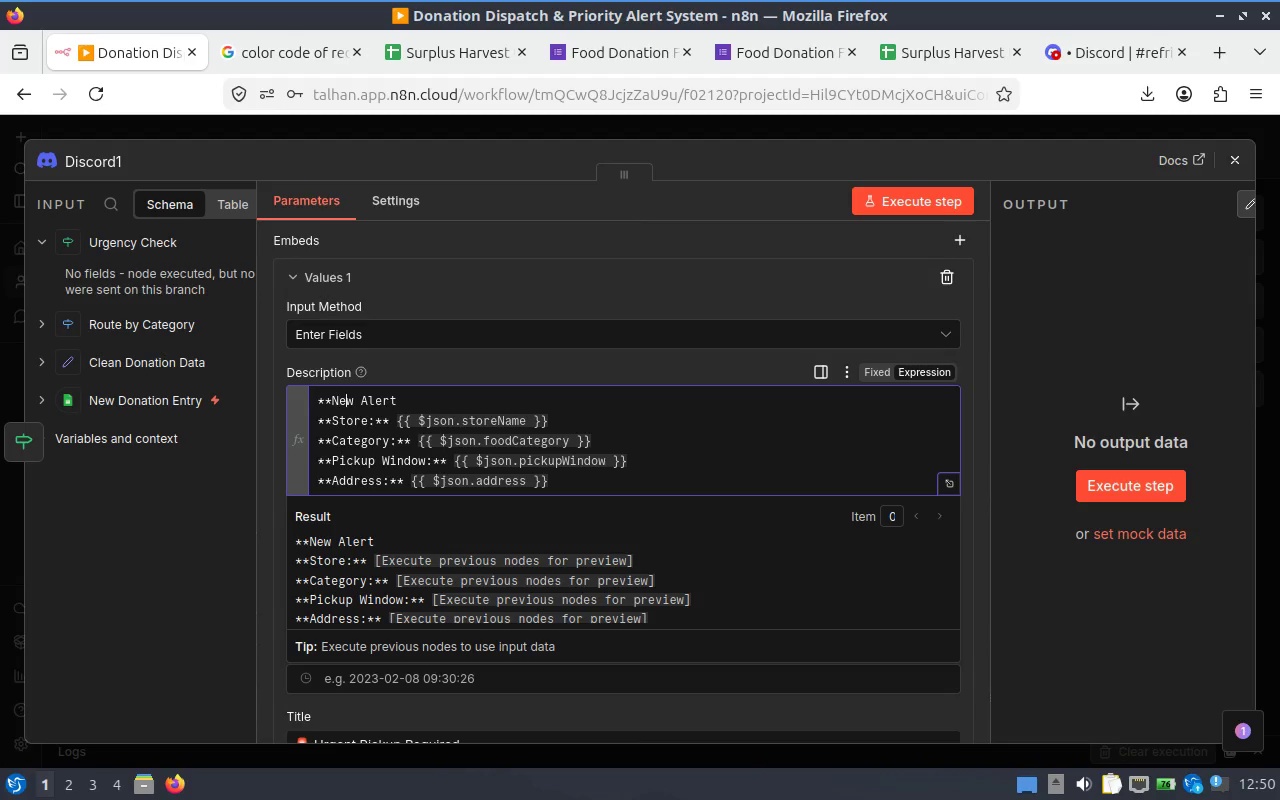 
key(ArrowRight)
 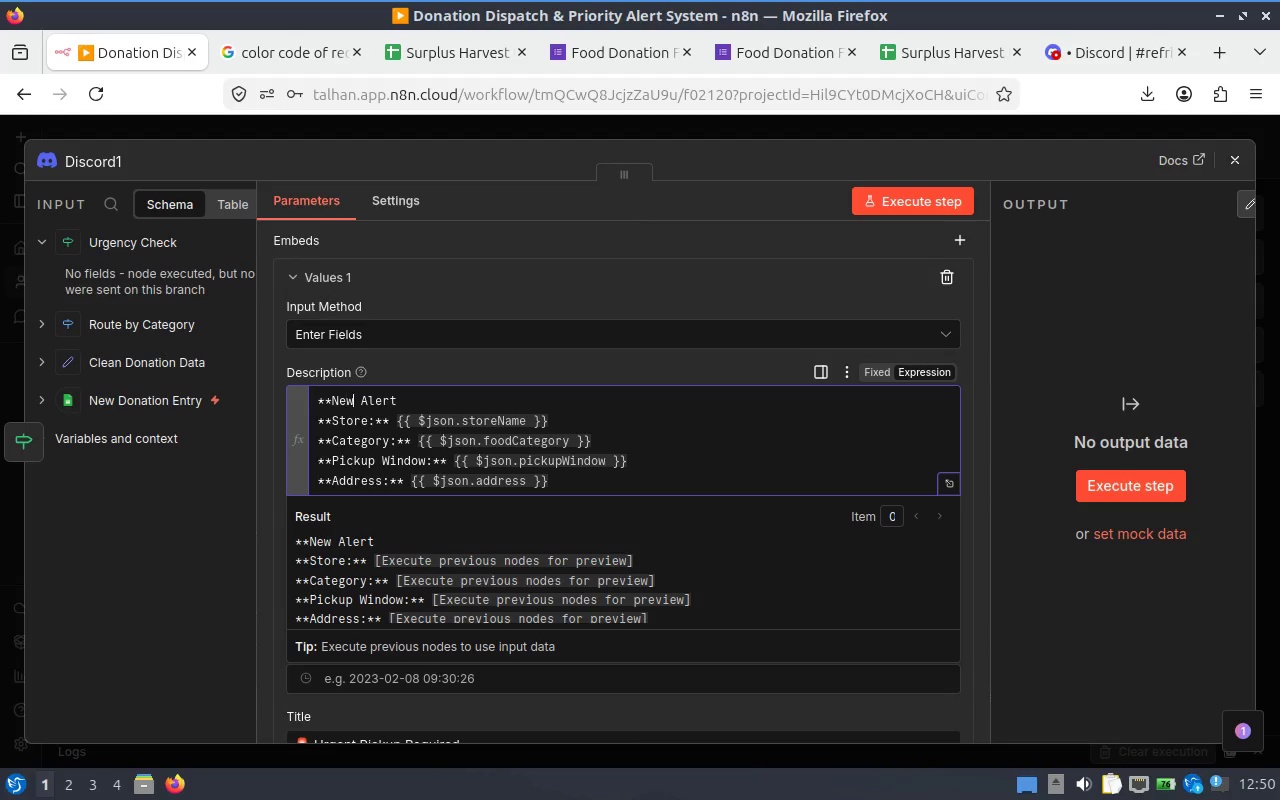 
key(ArrowRight)
 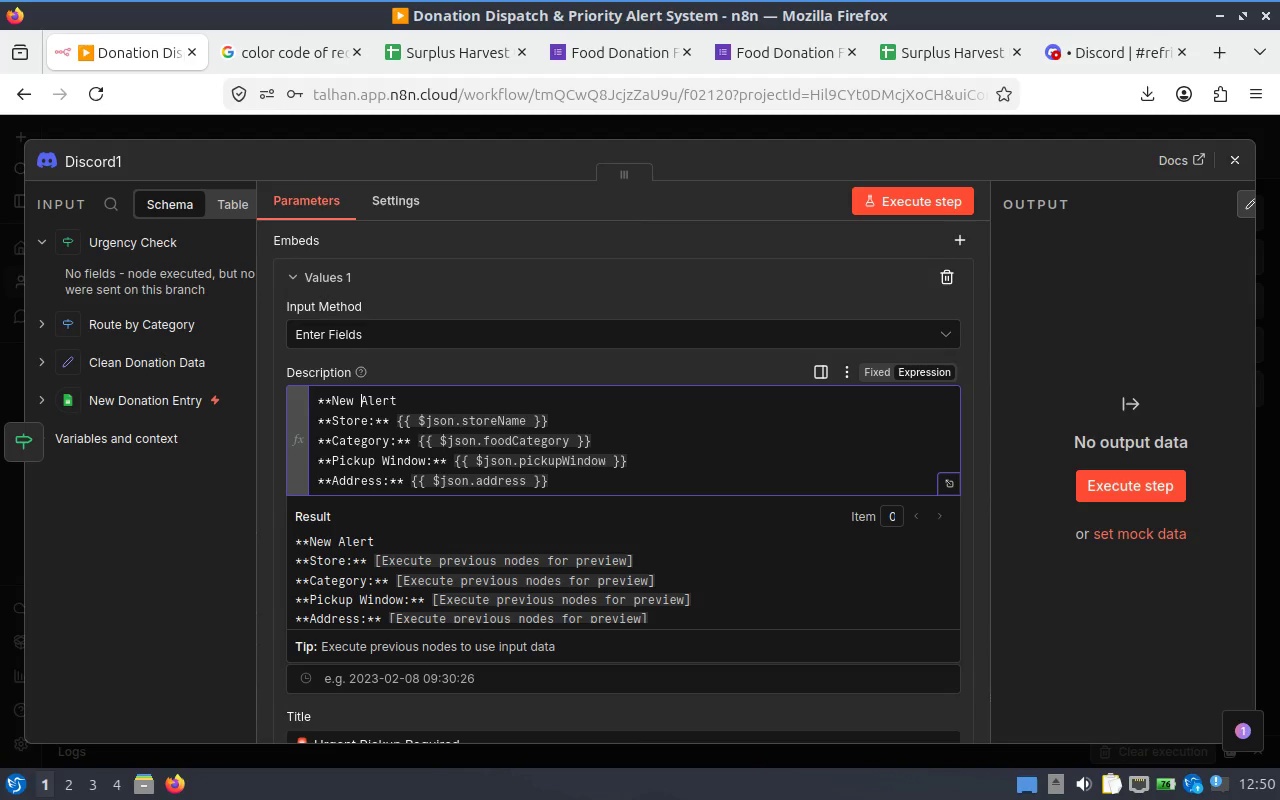 
key(ArrowRight)
 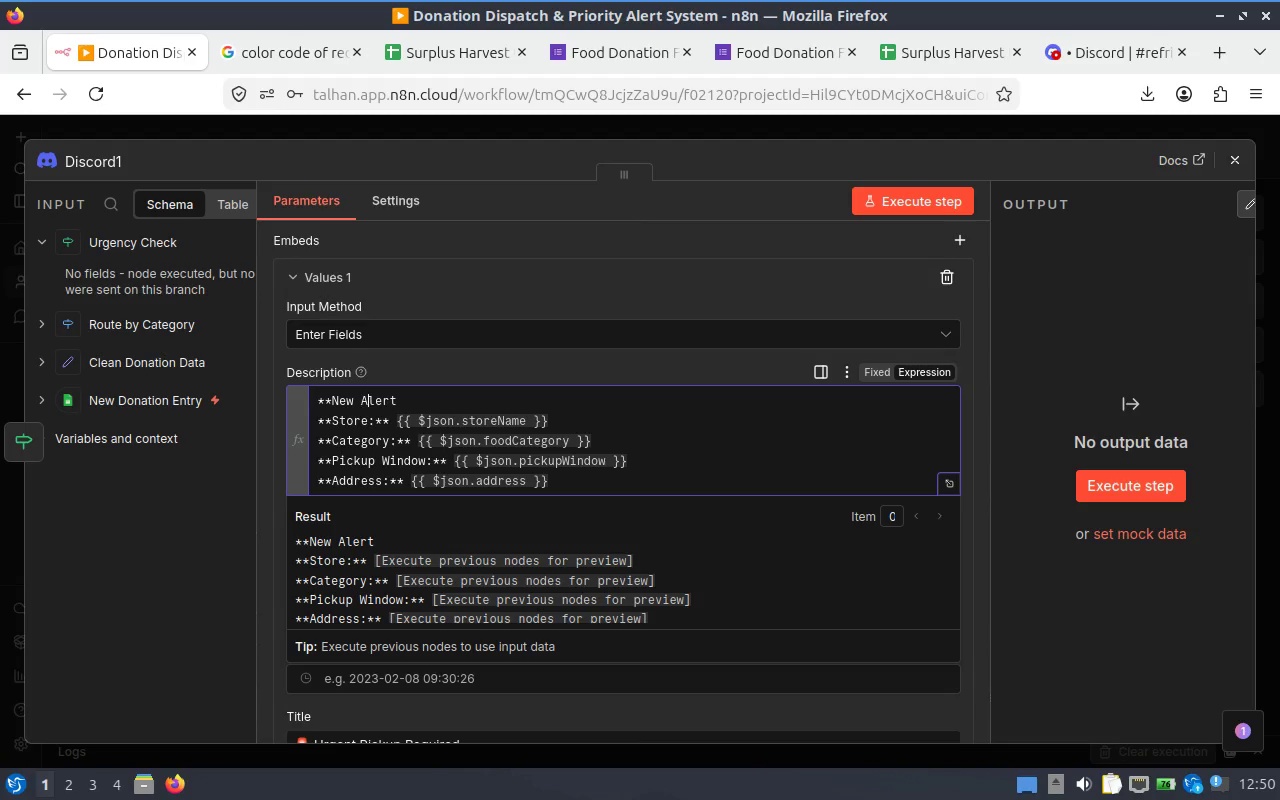 
key(ArrowRight)
 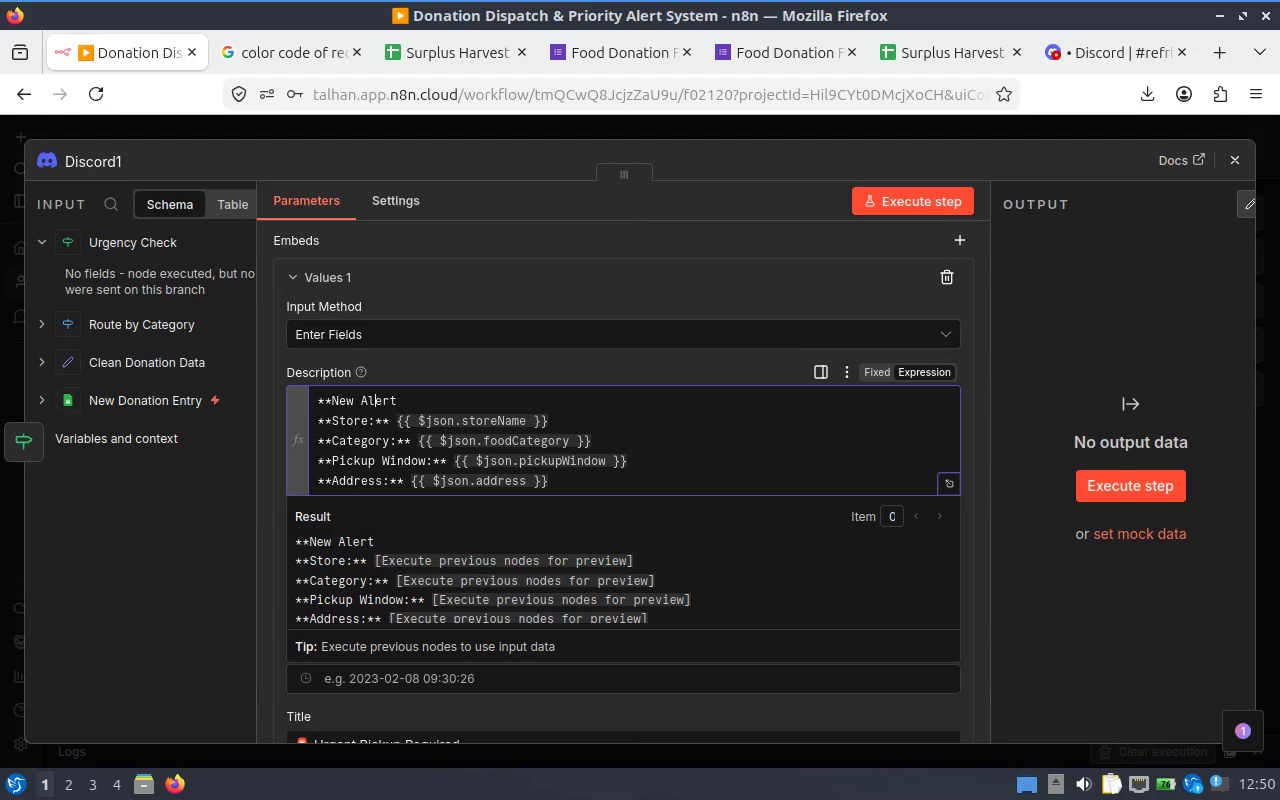 
key(ArrowRight)
 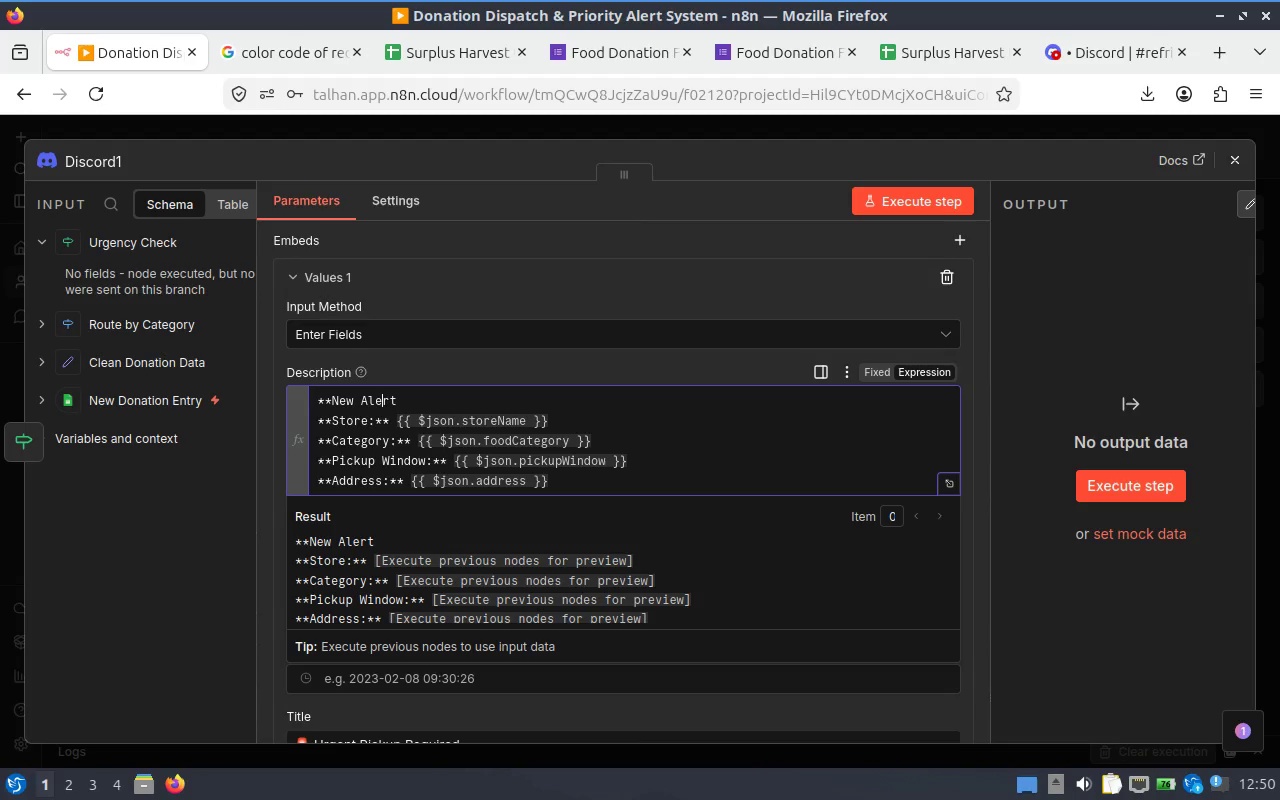 
key(ArrowRight)
 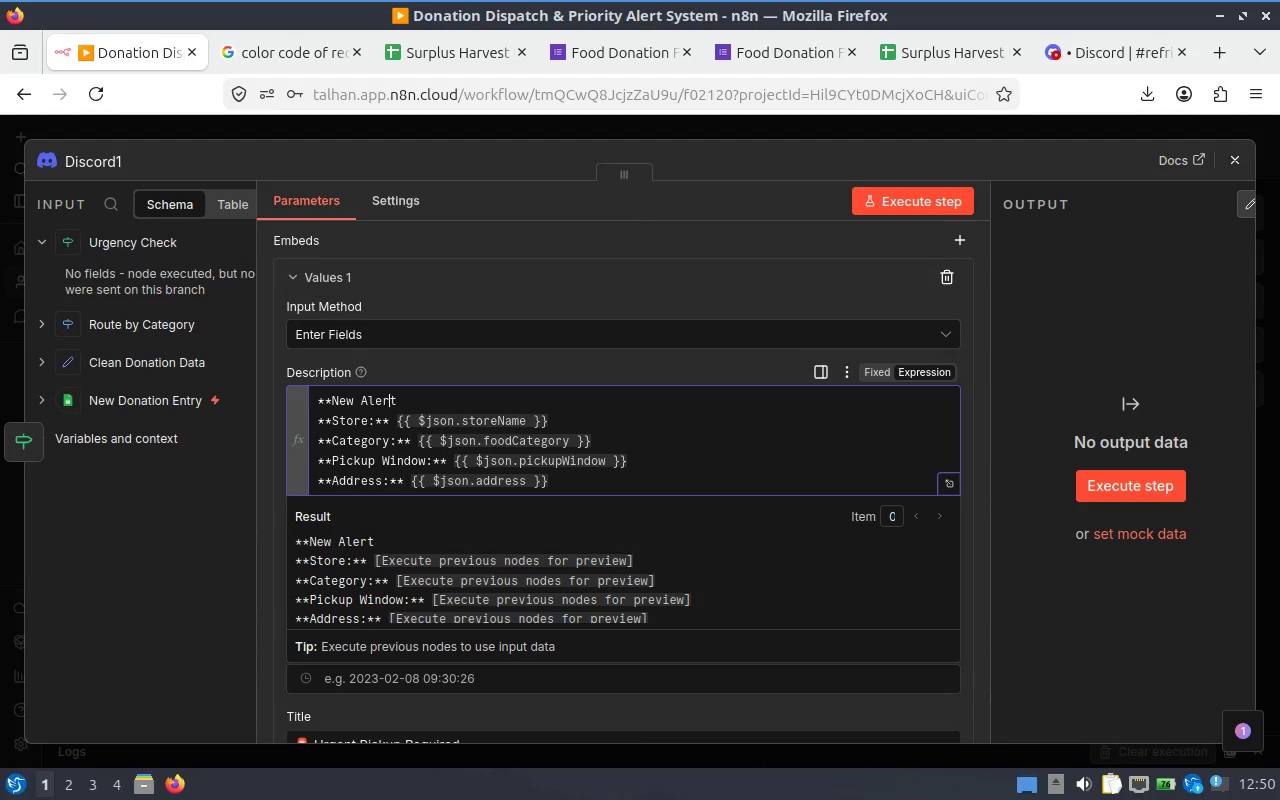 
key(ArrowRight)
 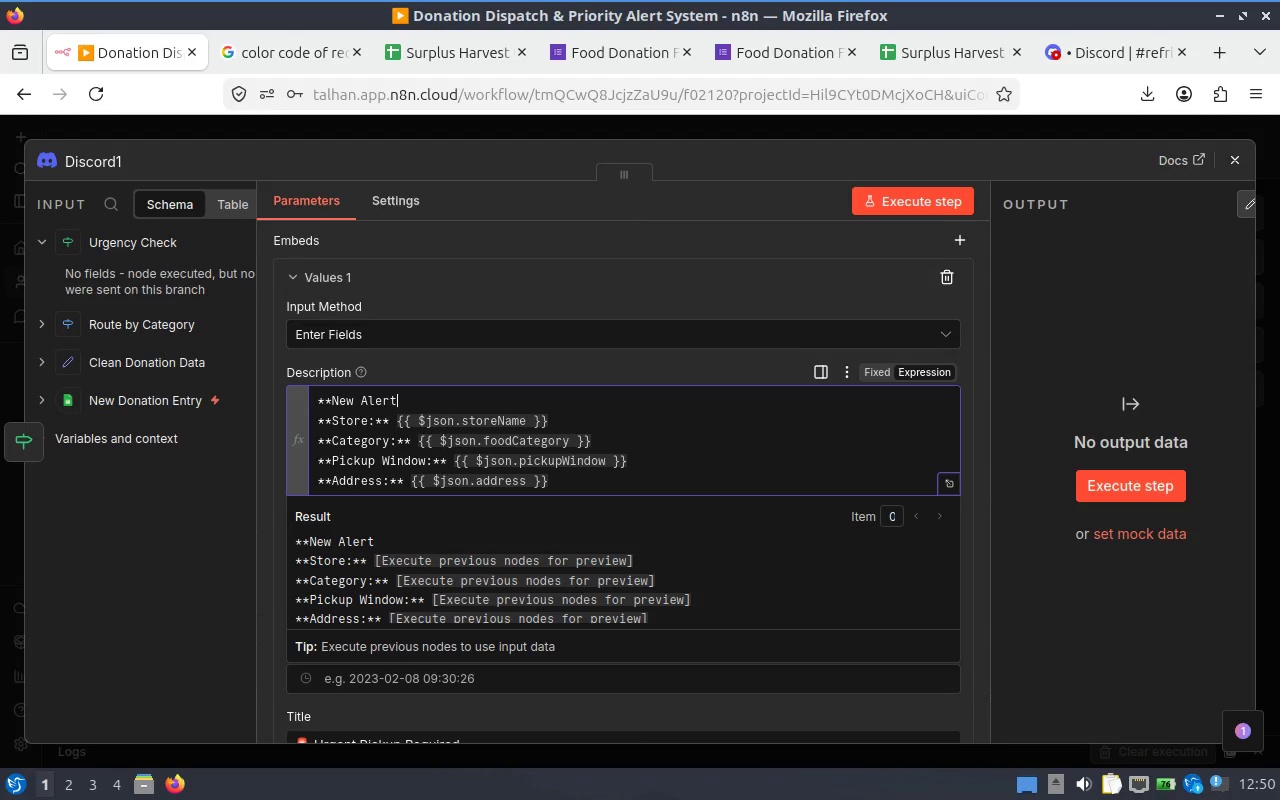 
type(***)
 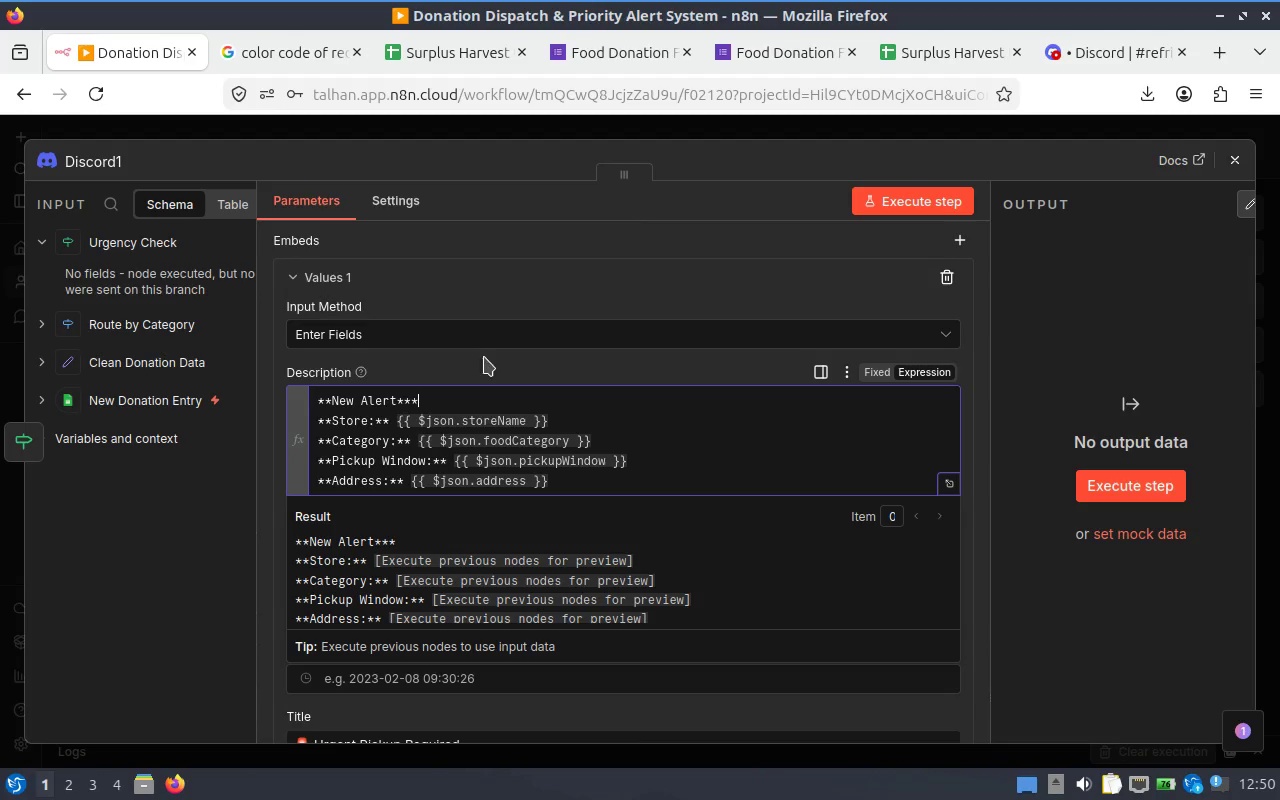 
key(Backspace)
 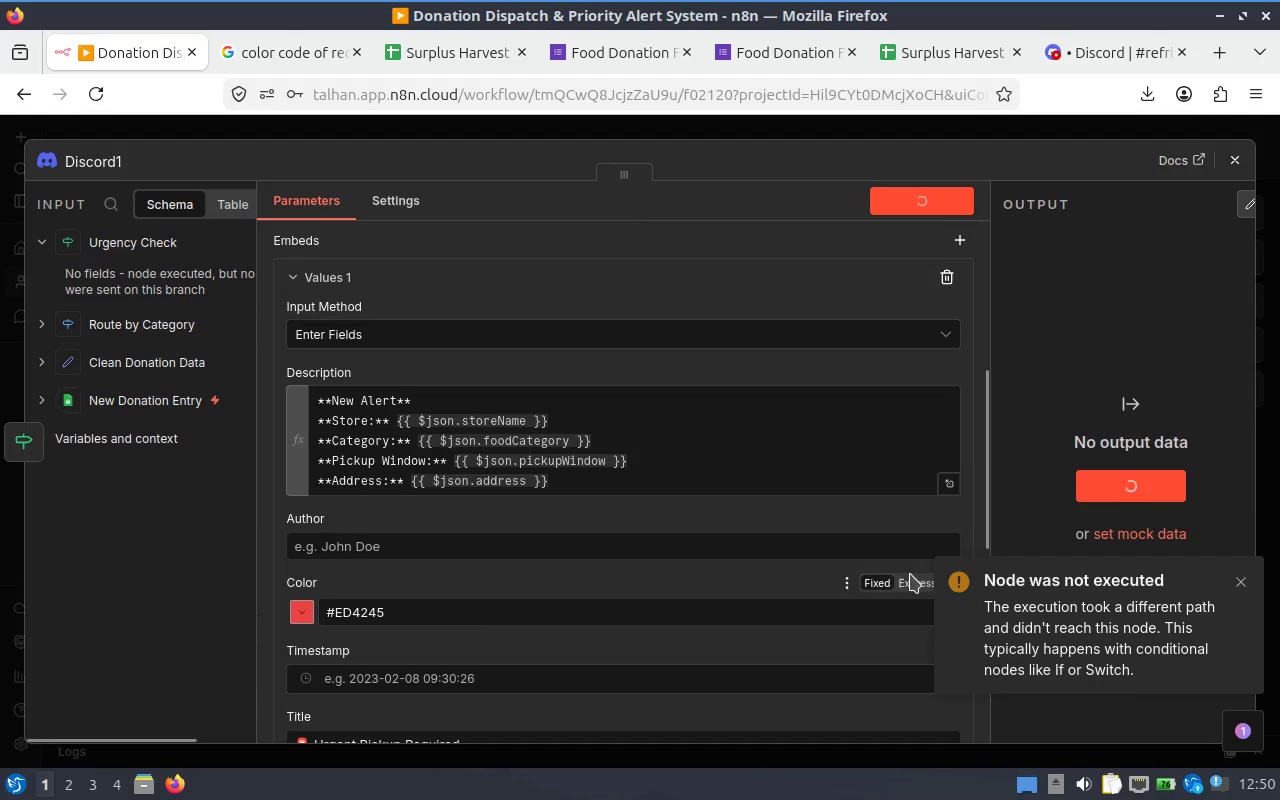 
wait(8.95)
 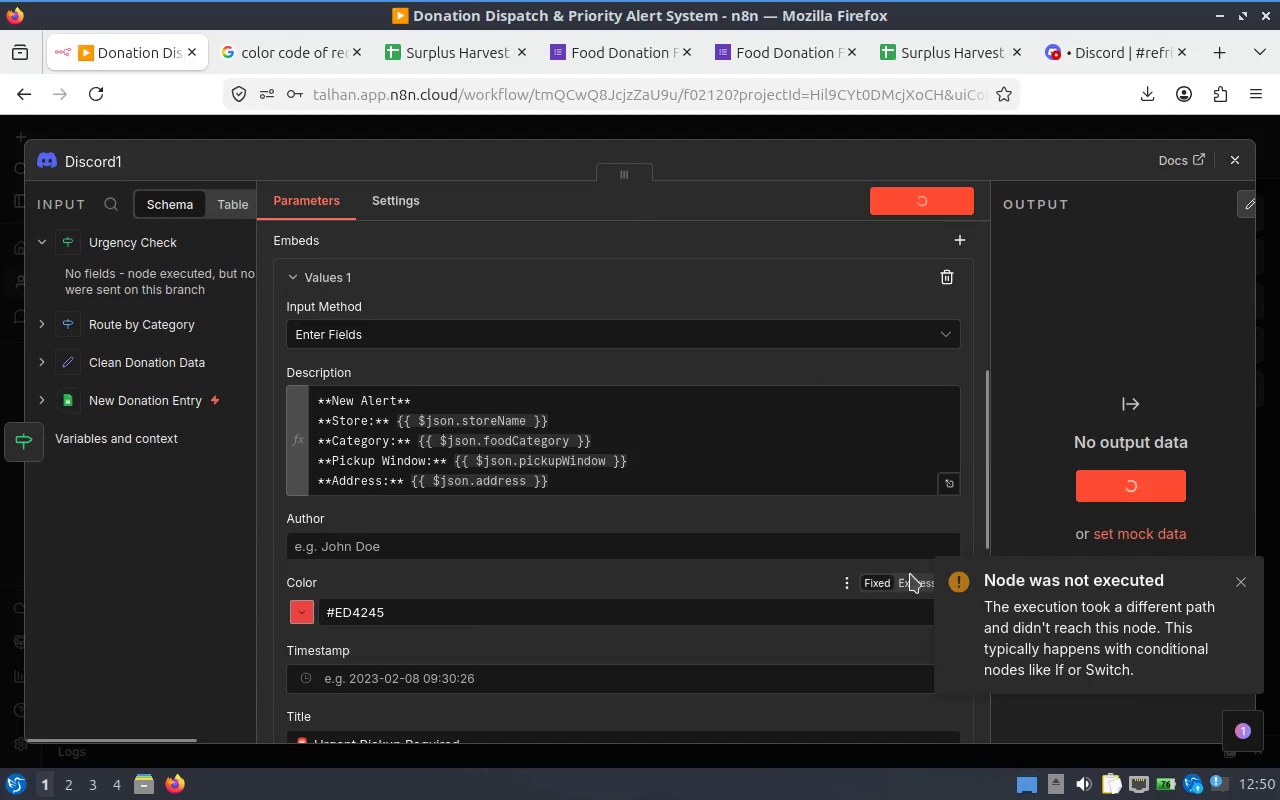 
left_click([490, 607])
 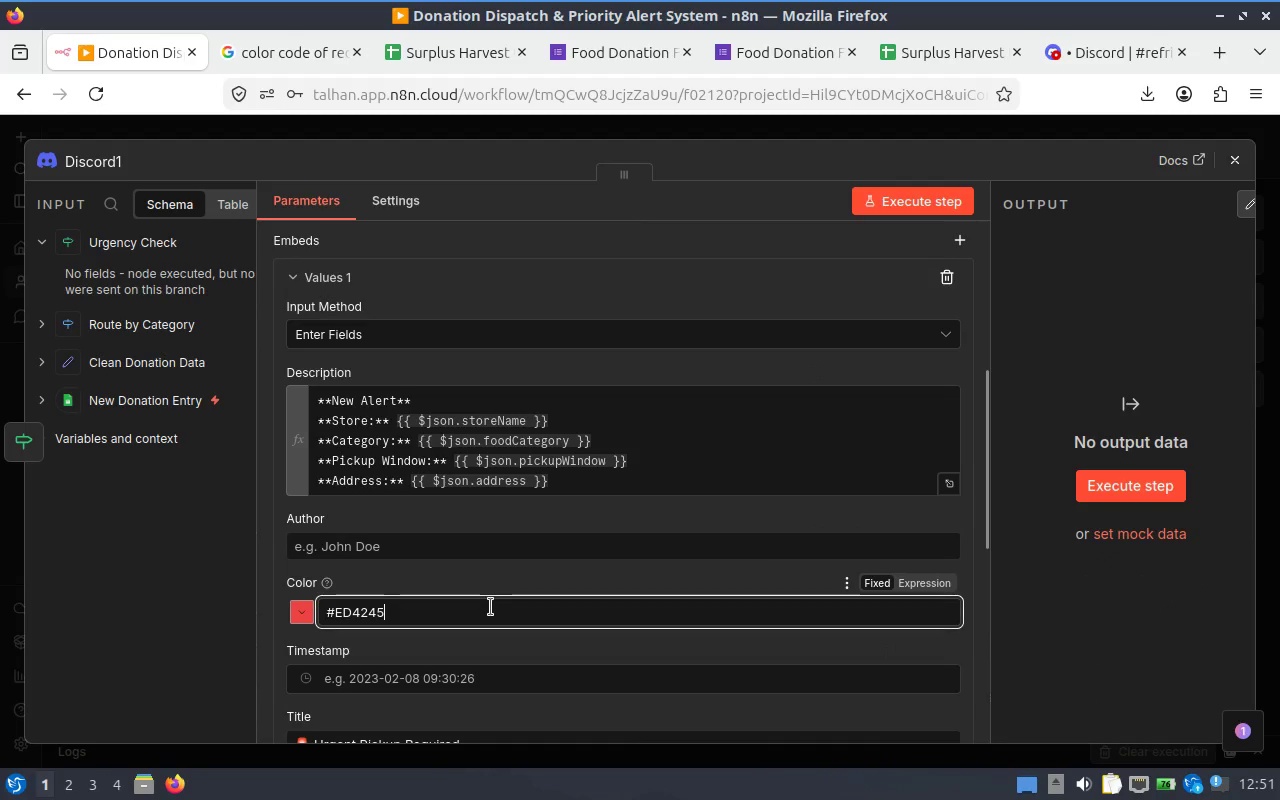 
hold_key(key=Backspace, duration=1.13)
 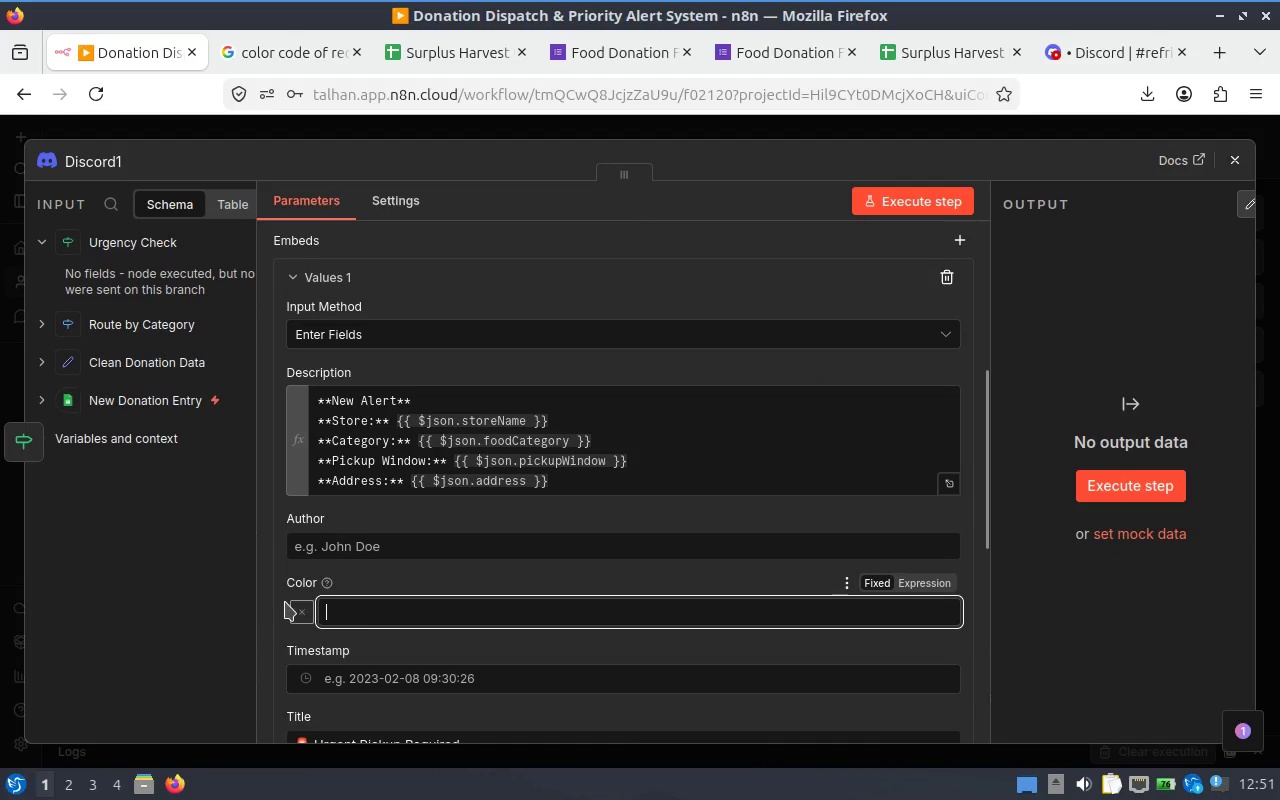 
left_click([275, 600])
 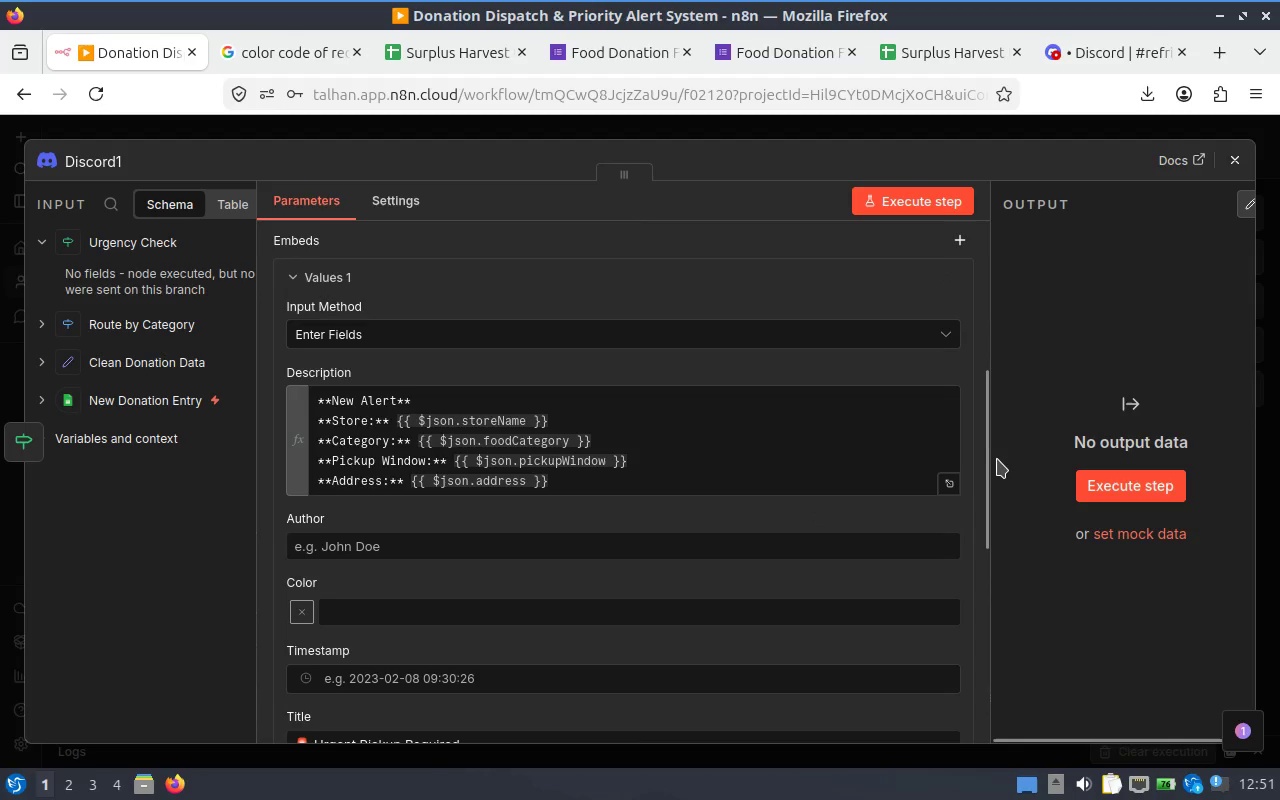 
left_click_drag(start_coordinate=[980, 463], to_coordinate=[978, 589])
 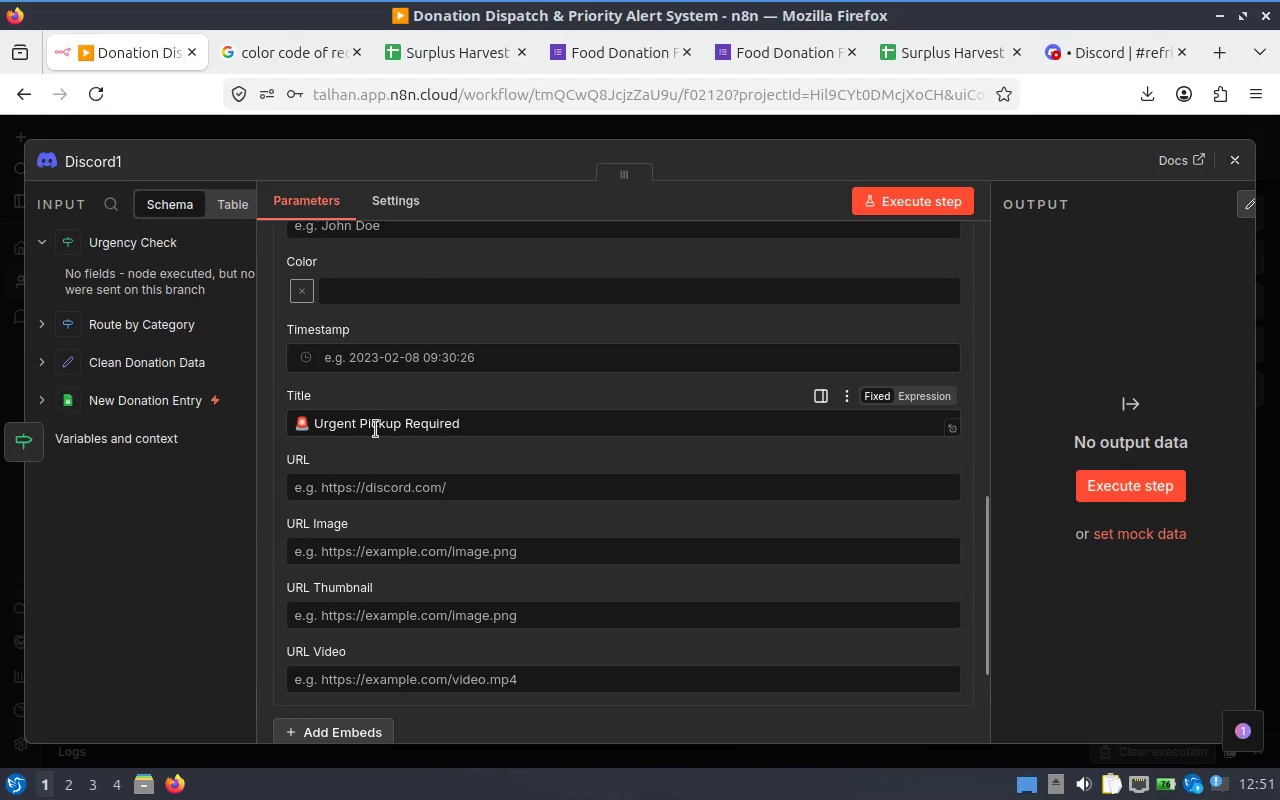 
left_click_drag(start_coordinate=[484, 428], to_coordinate=[355, 418])
 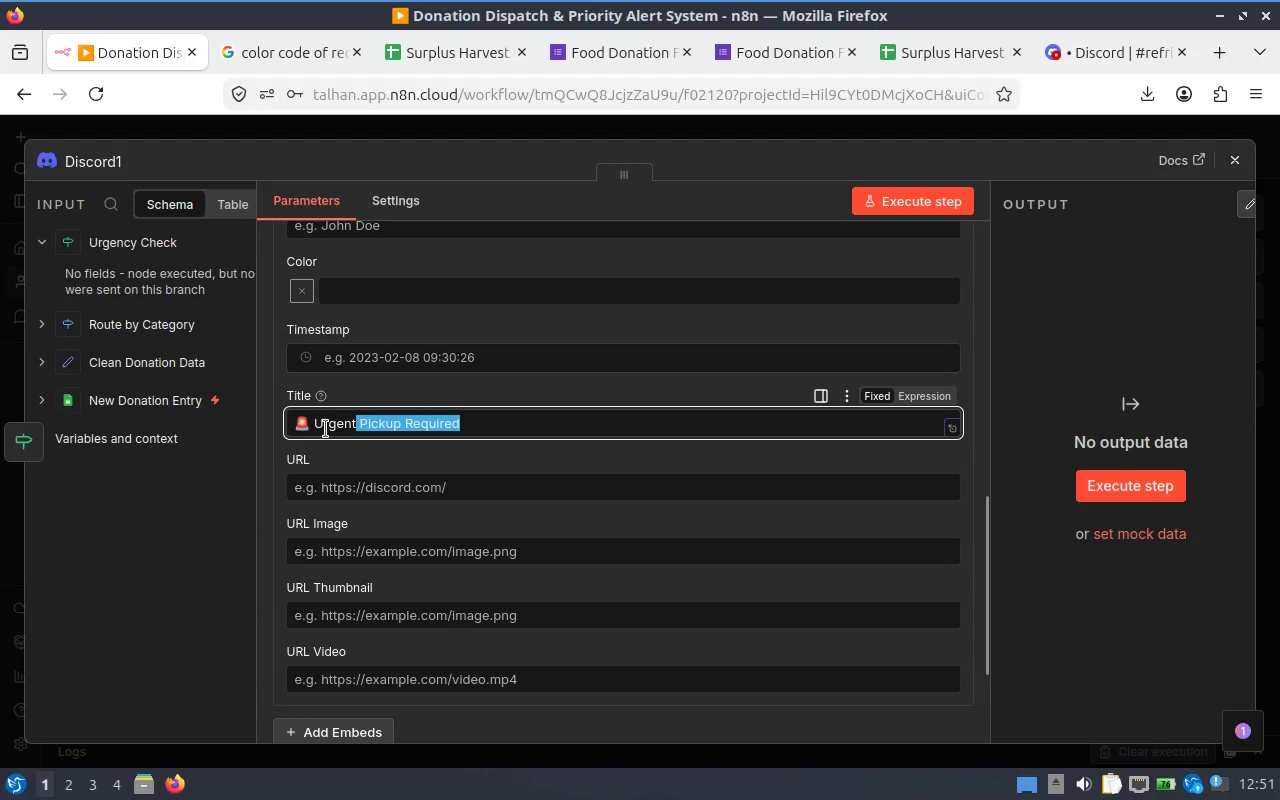 
left_click([325, 429])
 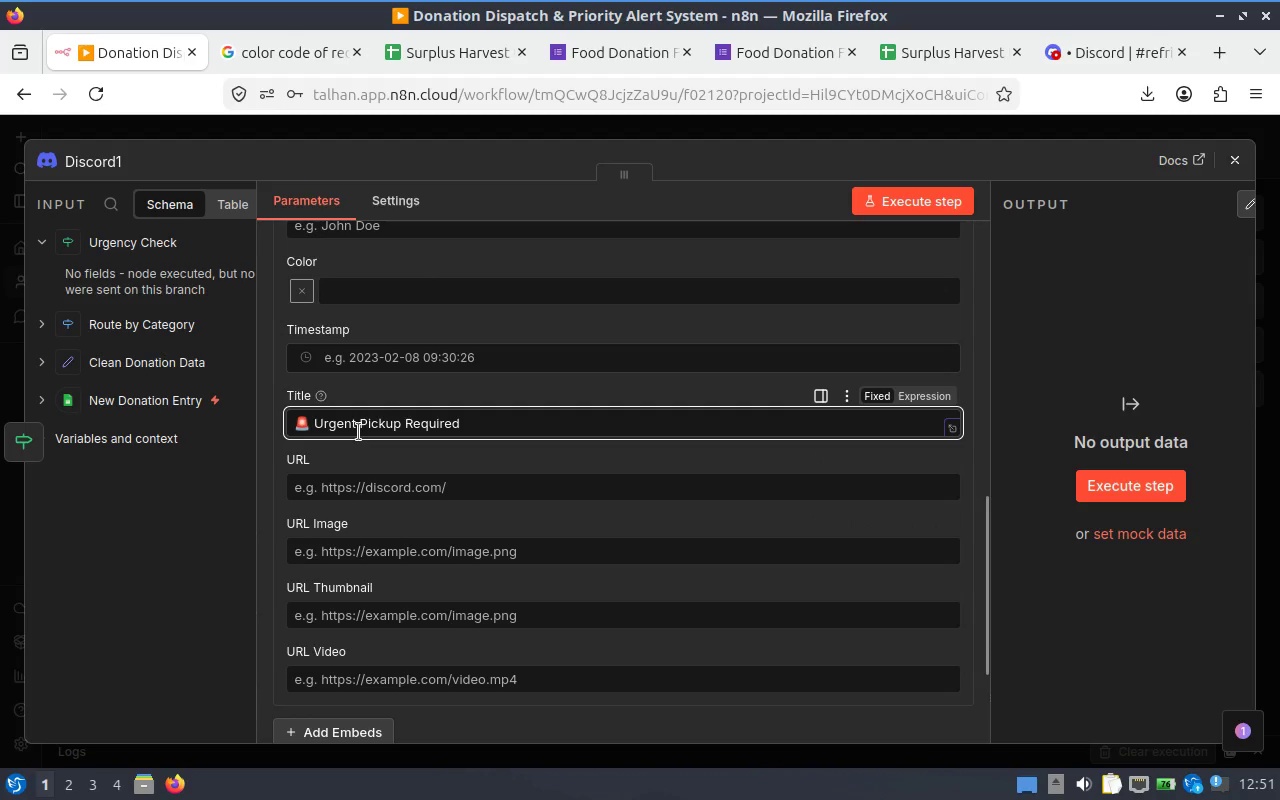 
left_click_drag(start_coordinate=[356, 432], to_coordinate=[268, 424])
 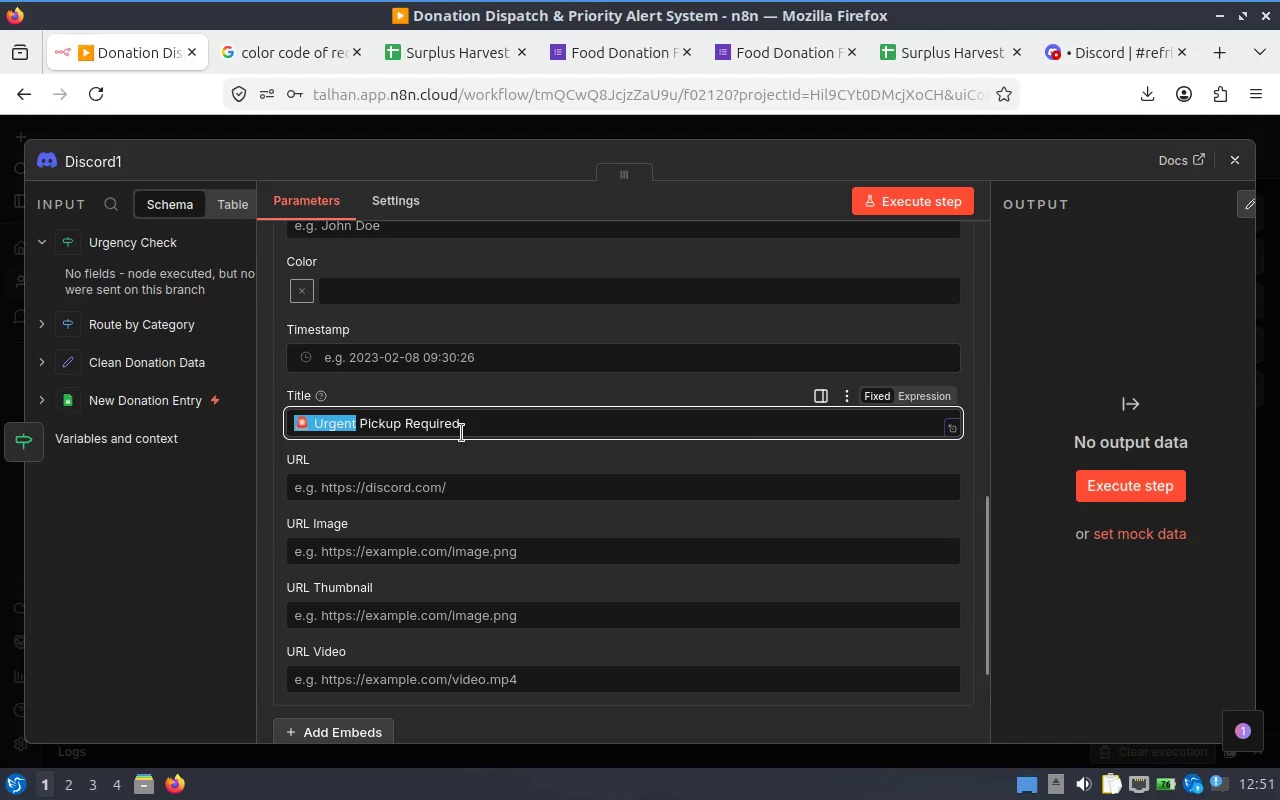 
key(Backspace)
 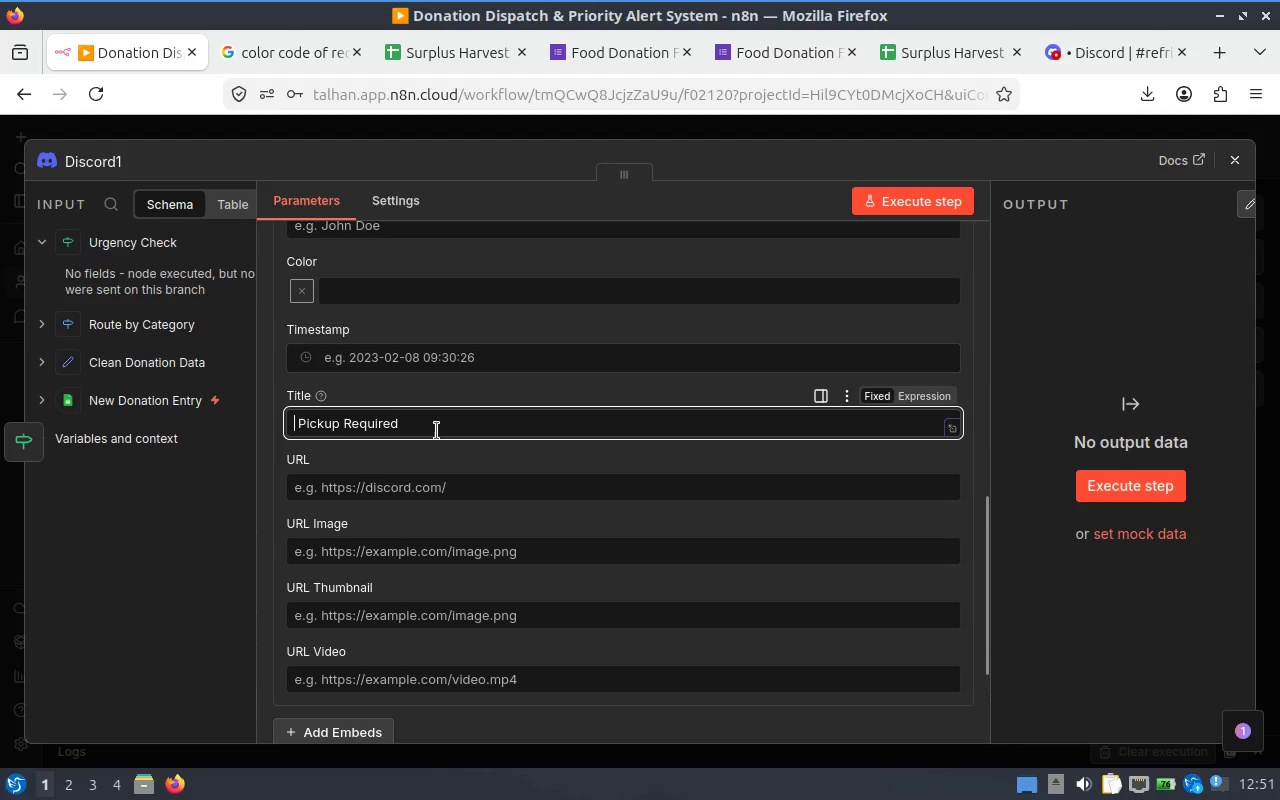 
key(Delete)
 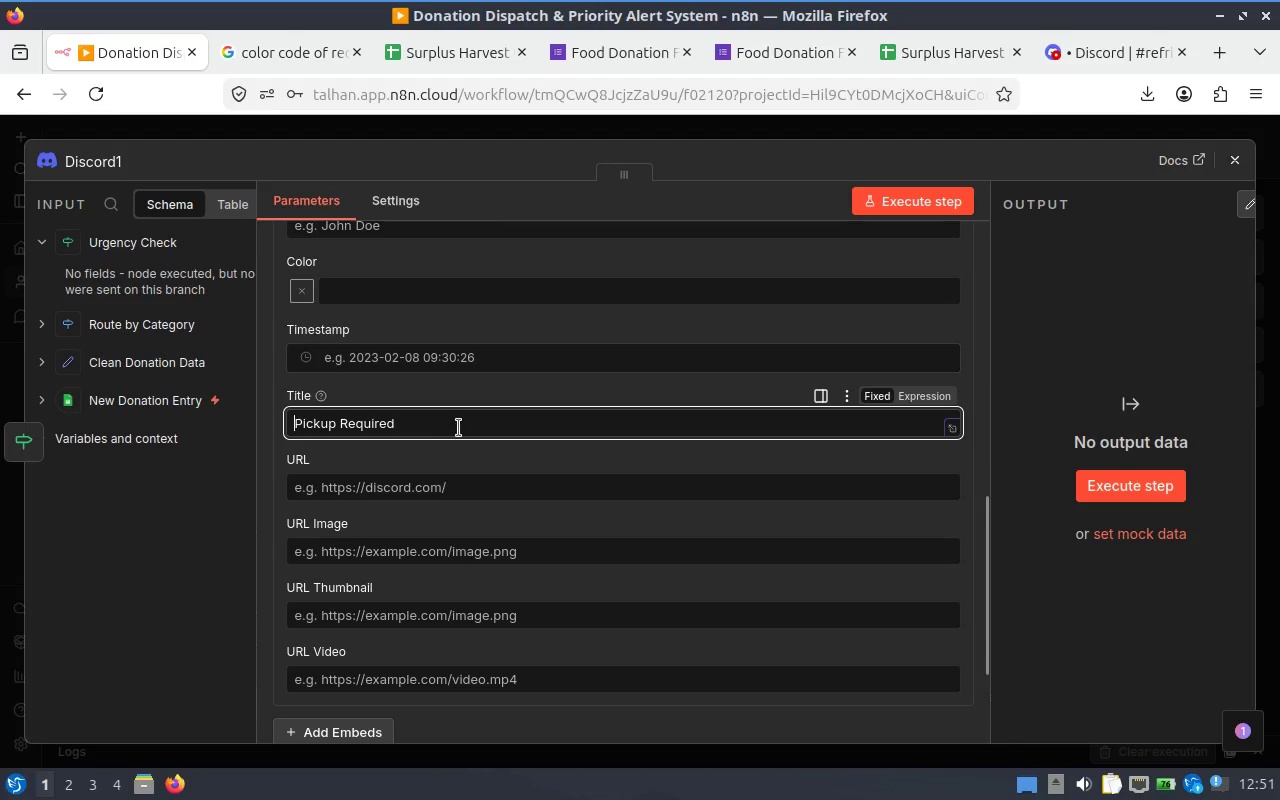 
left_click([461, 428])
 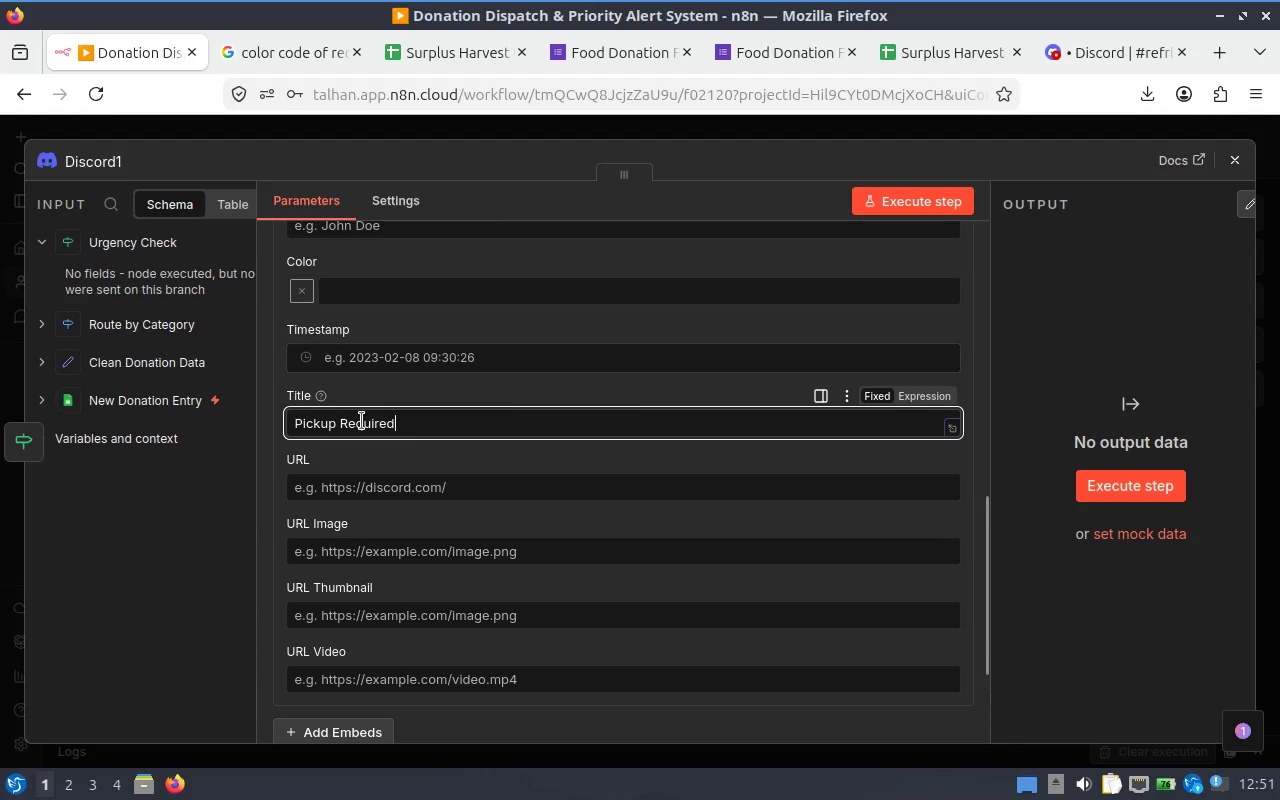 
scroll: coordinate [691, 418], scroll_direction: up, amount: 3.0
 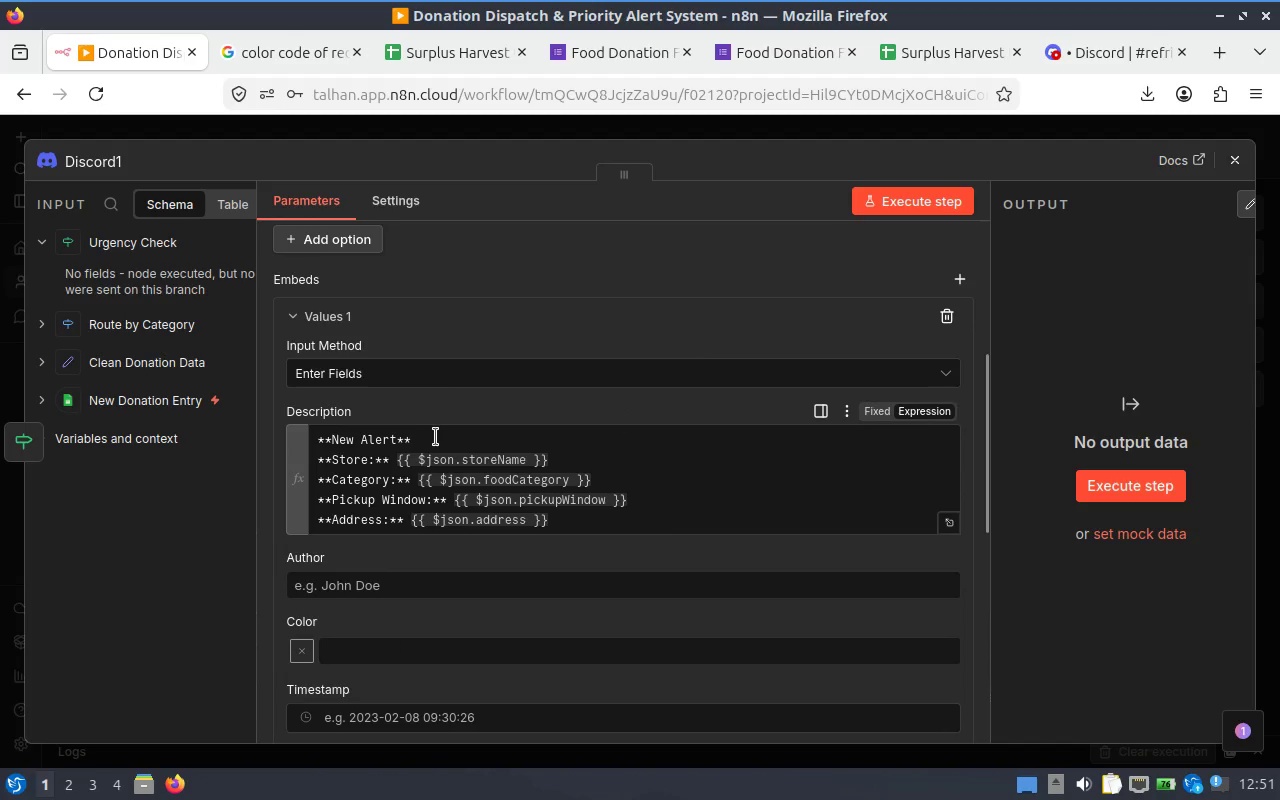 
left_click_drag(start_coordinate=[441, 440], to_coordinate=[305, 427])
 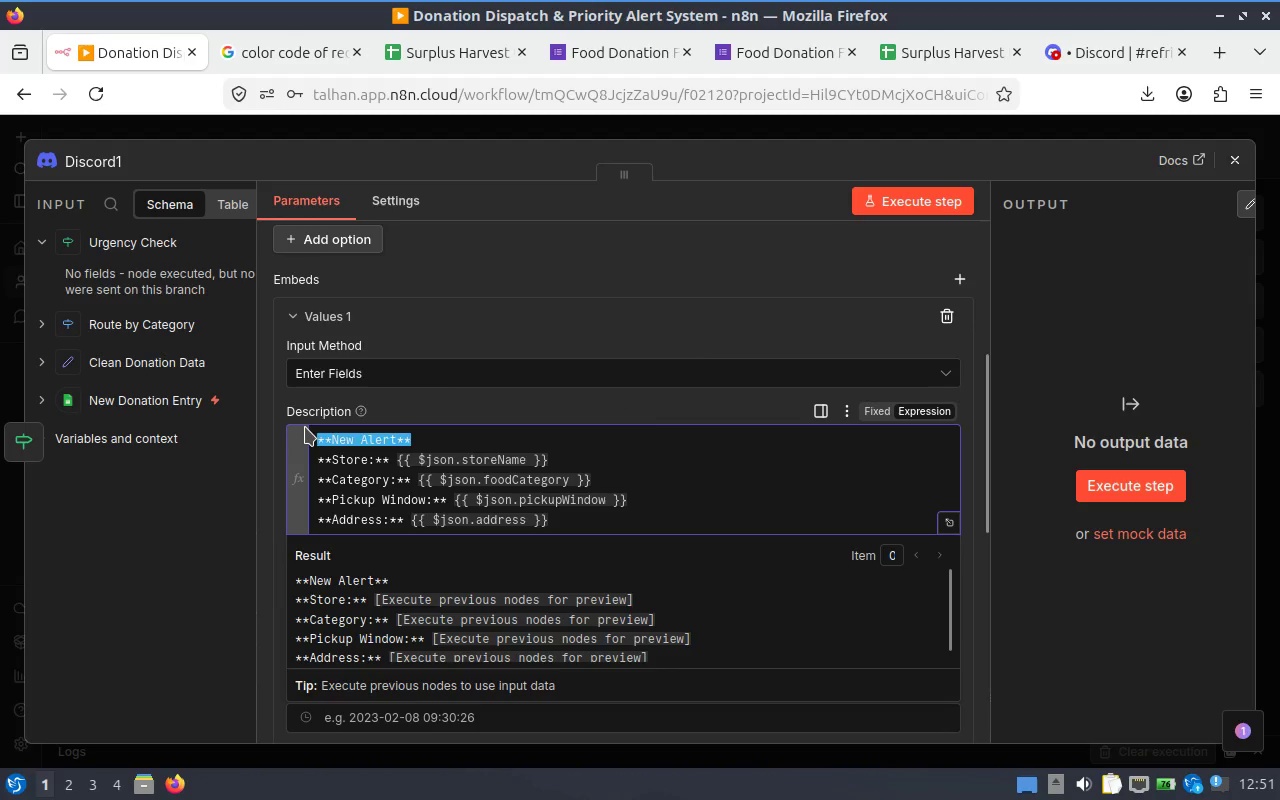 
key(Backspace)
 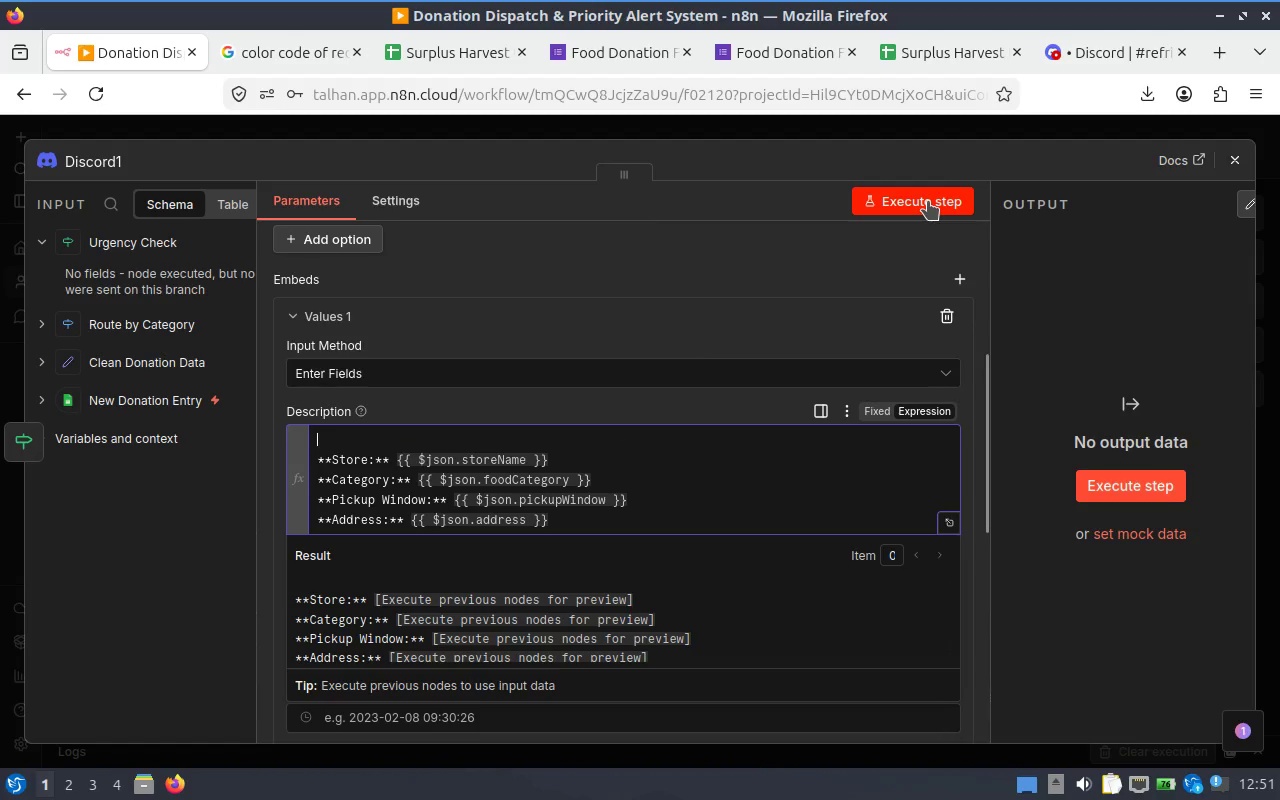 
key(Backspace)
 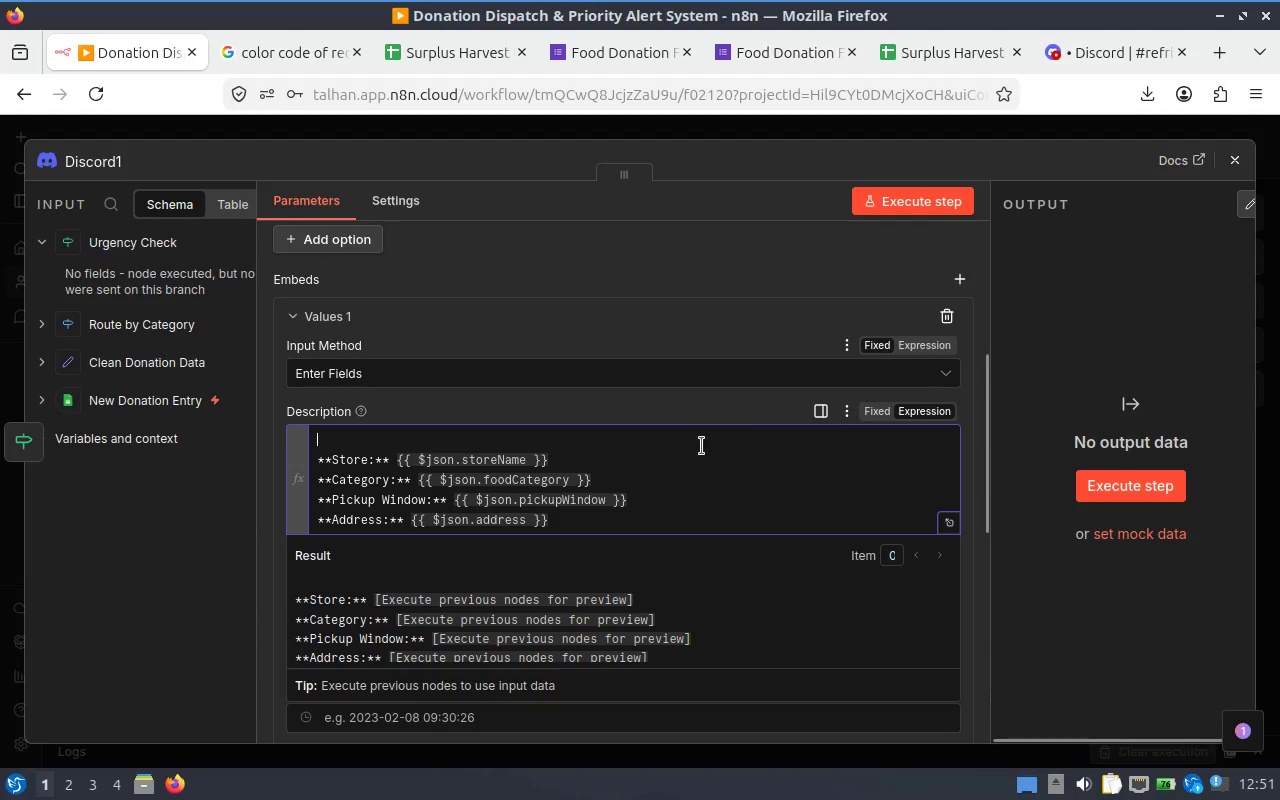 
key(Delete)
 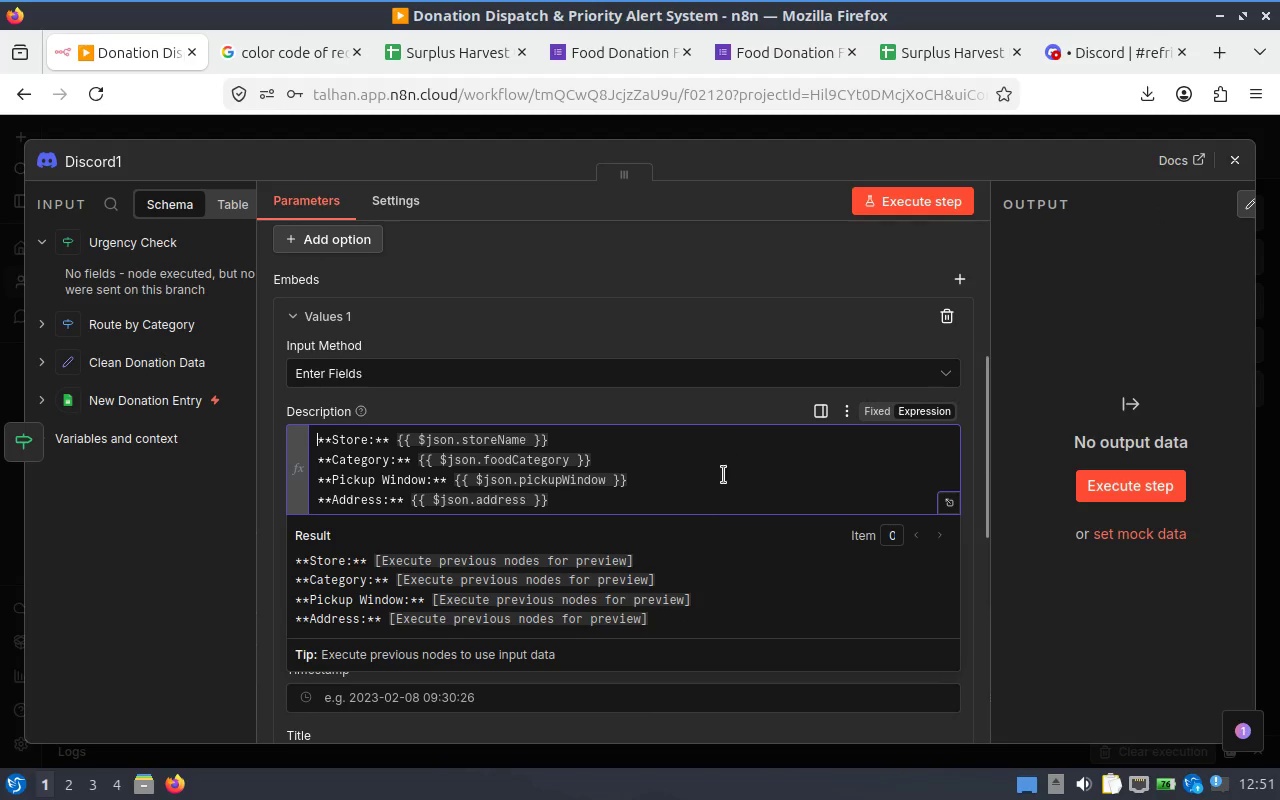 
scroll: coordinate [715, 523], scroll_direction: none, amount: 0.0
 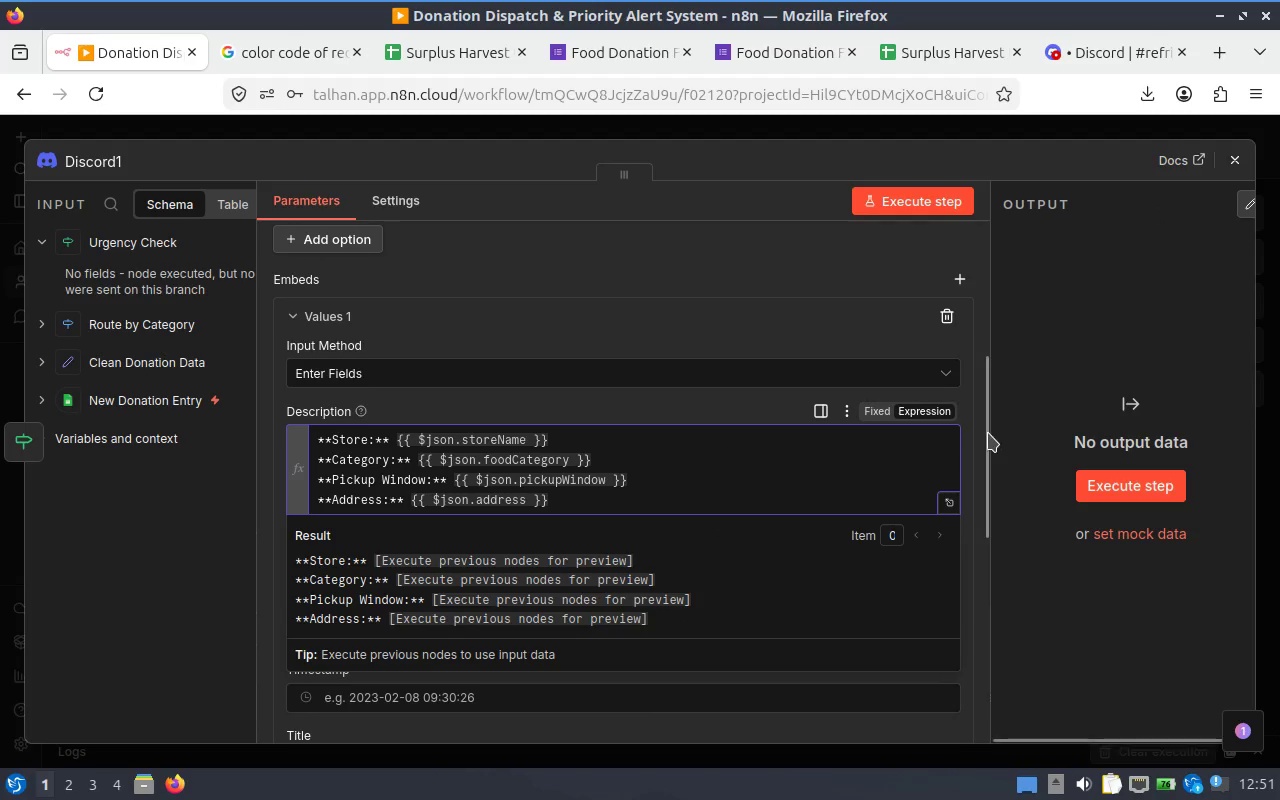 
left_click_drag(start_coordinate=[987, 434], to_coordinate=[985, 540])
 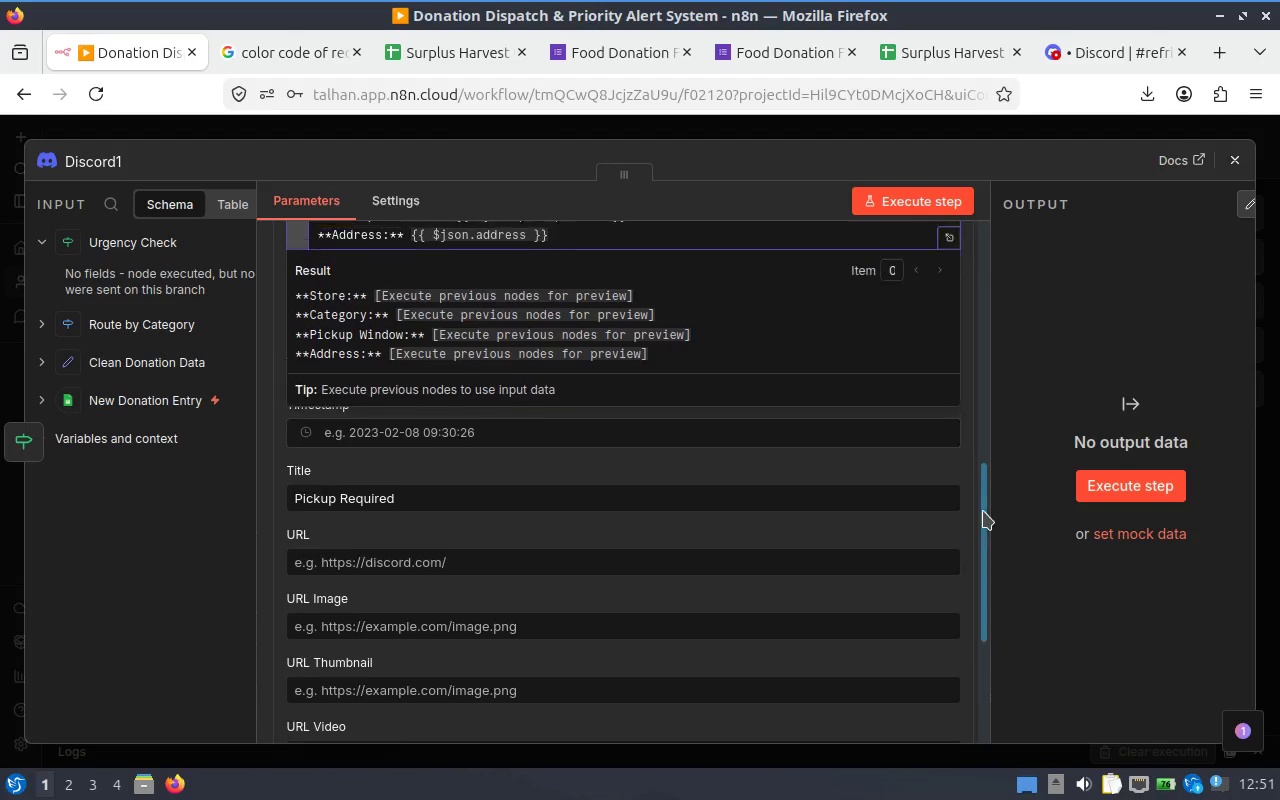 
left_click_drag(start_coordinate=[982, 508], to_coordinate=[965, 404])
 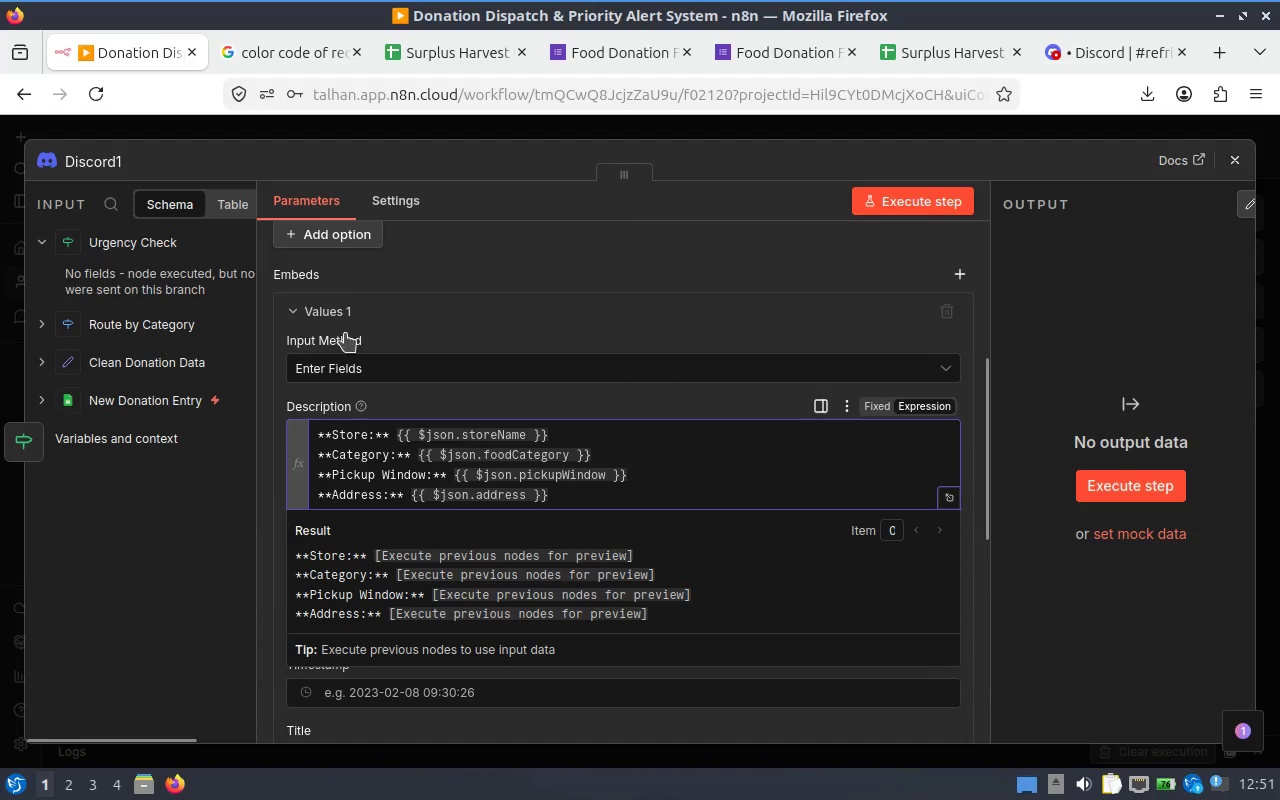 
left_click([504, 478])
 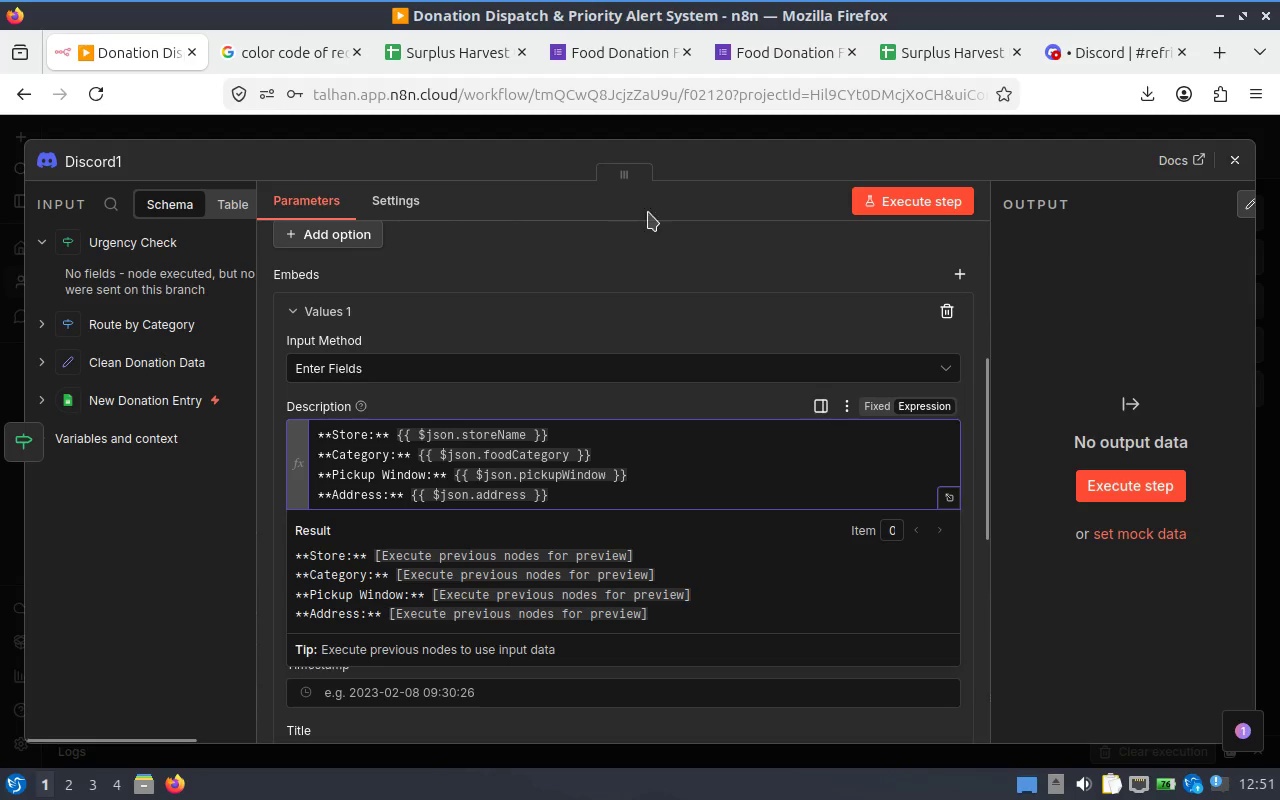 
left_click([937, 212])
 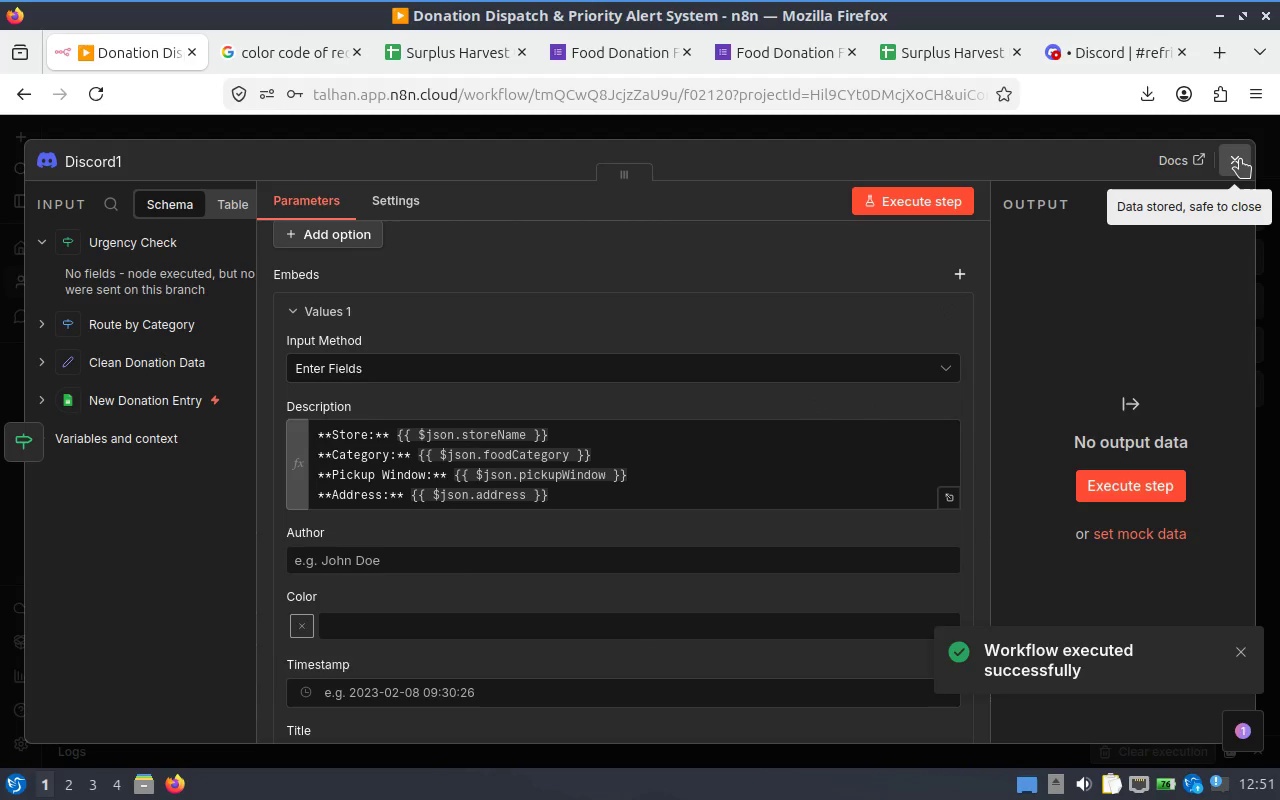 
wait(5.81)
 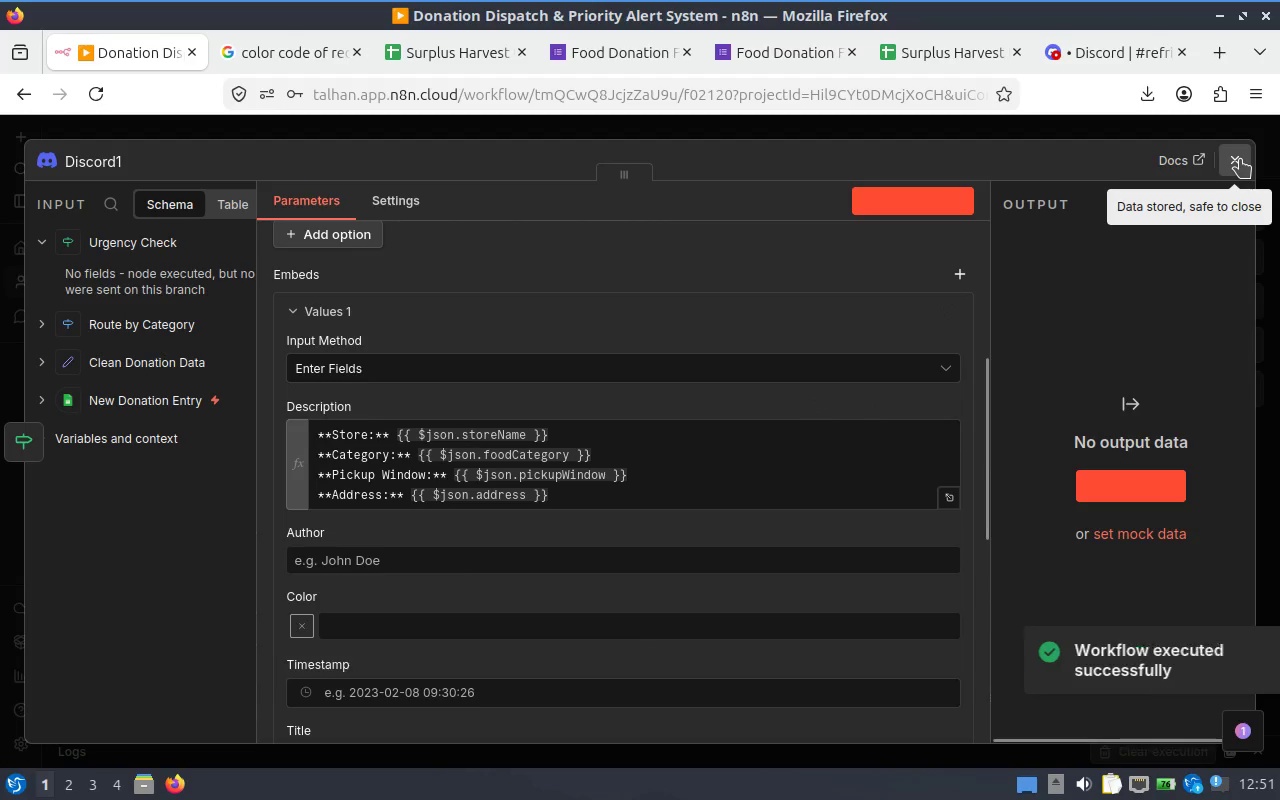 
left_click([1240, 159])
 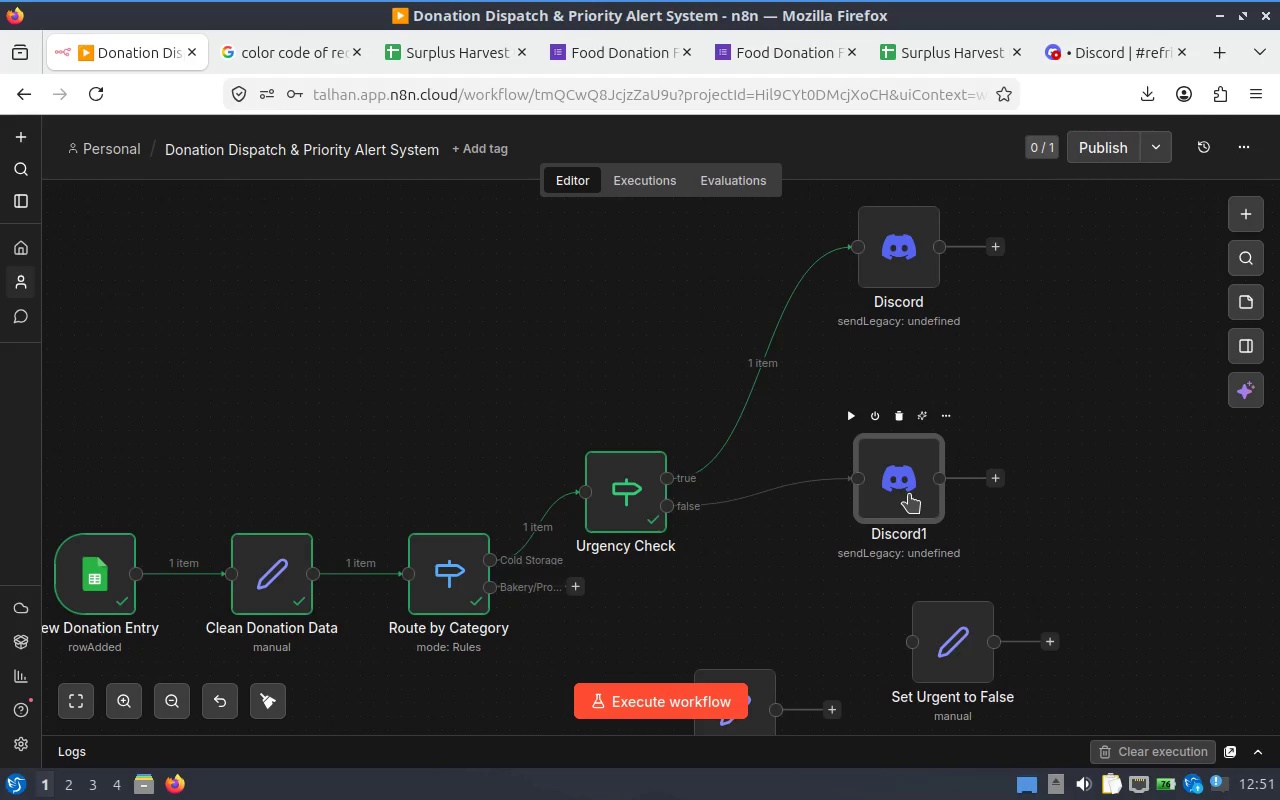 
wait(6.94)
 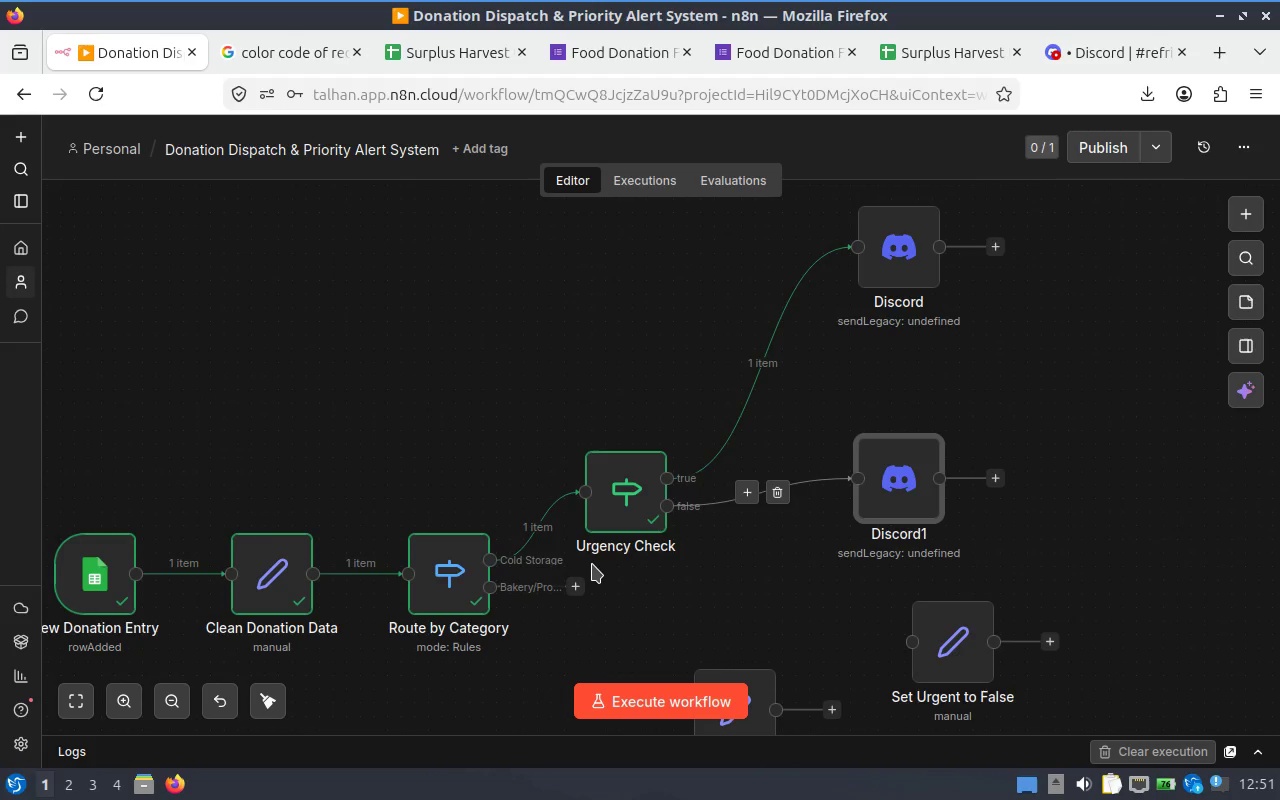 
left_click_drag(start_coordinate=[908, 490], to_coordinate=[908, 480])
 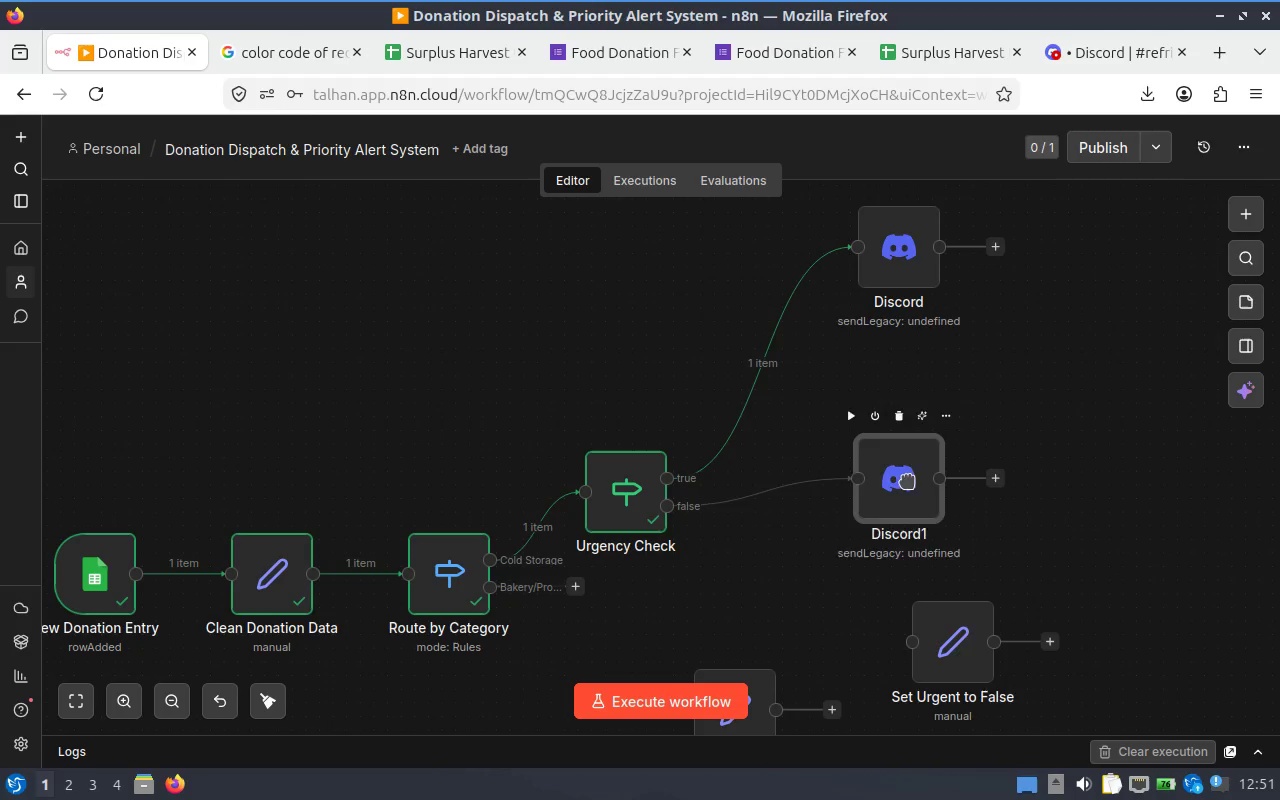 
left_click_drag(start_coordinate=[908, 479], to_coordinate=[898, 480])
 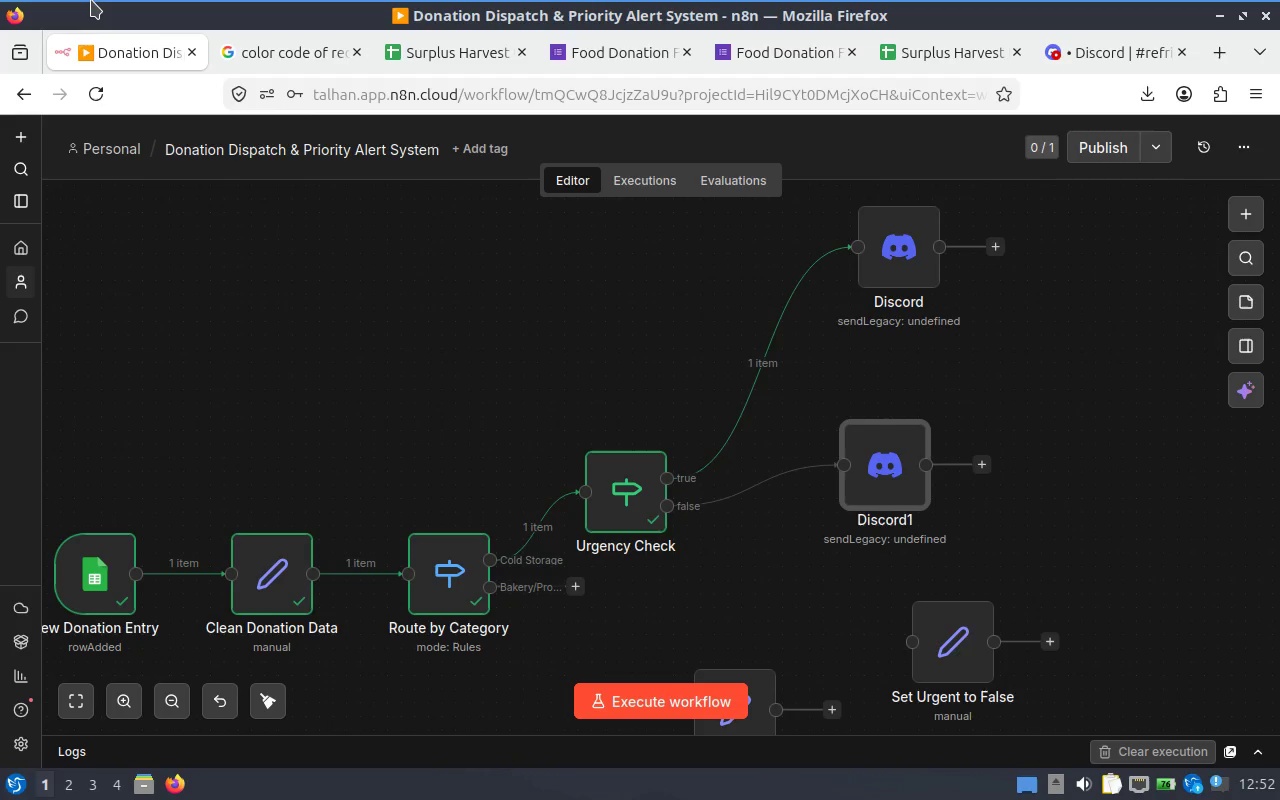 
wait(38.2)
 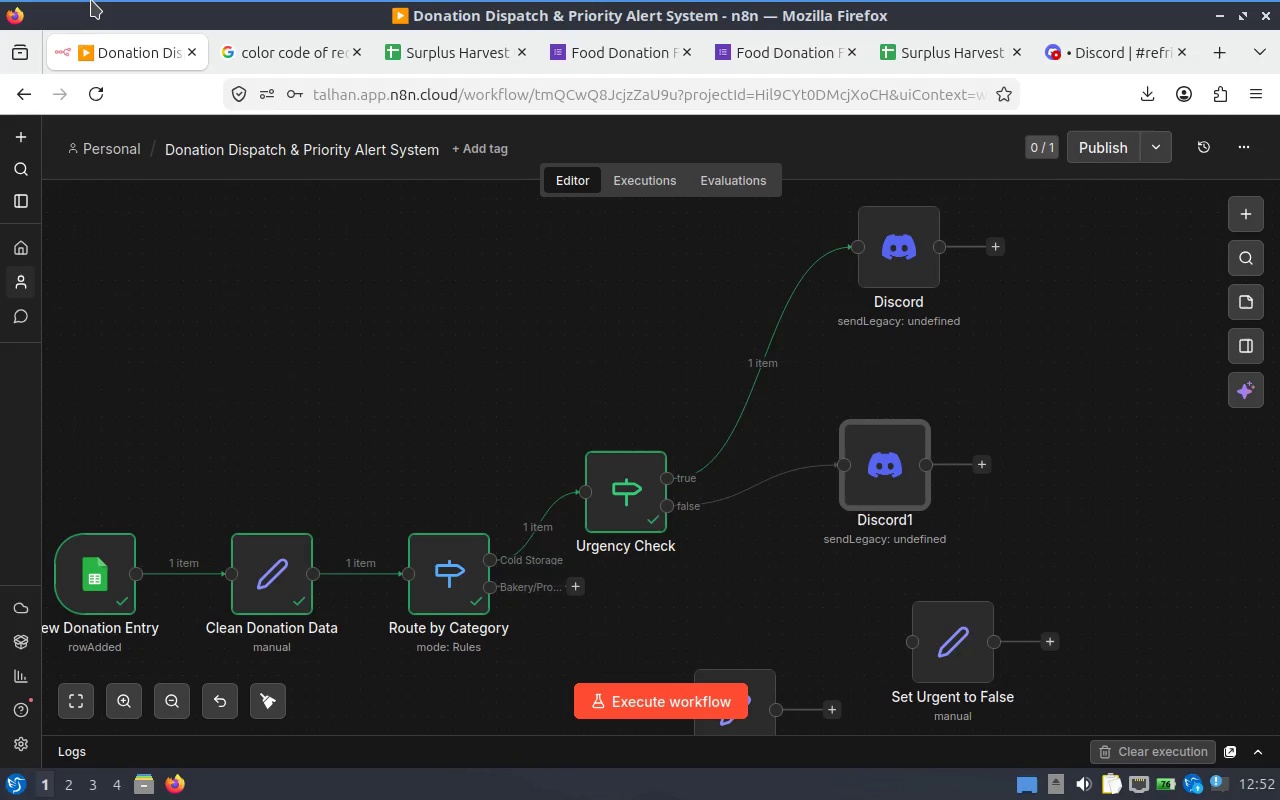 
left_click_drag(start_coordinate=[891, 474], to_coordinate=[905, 457])
 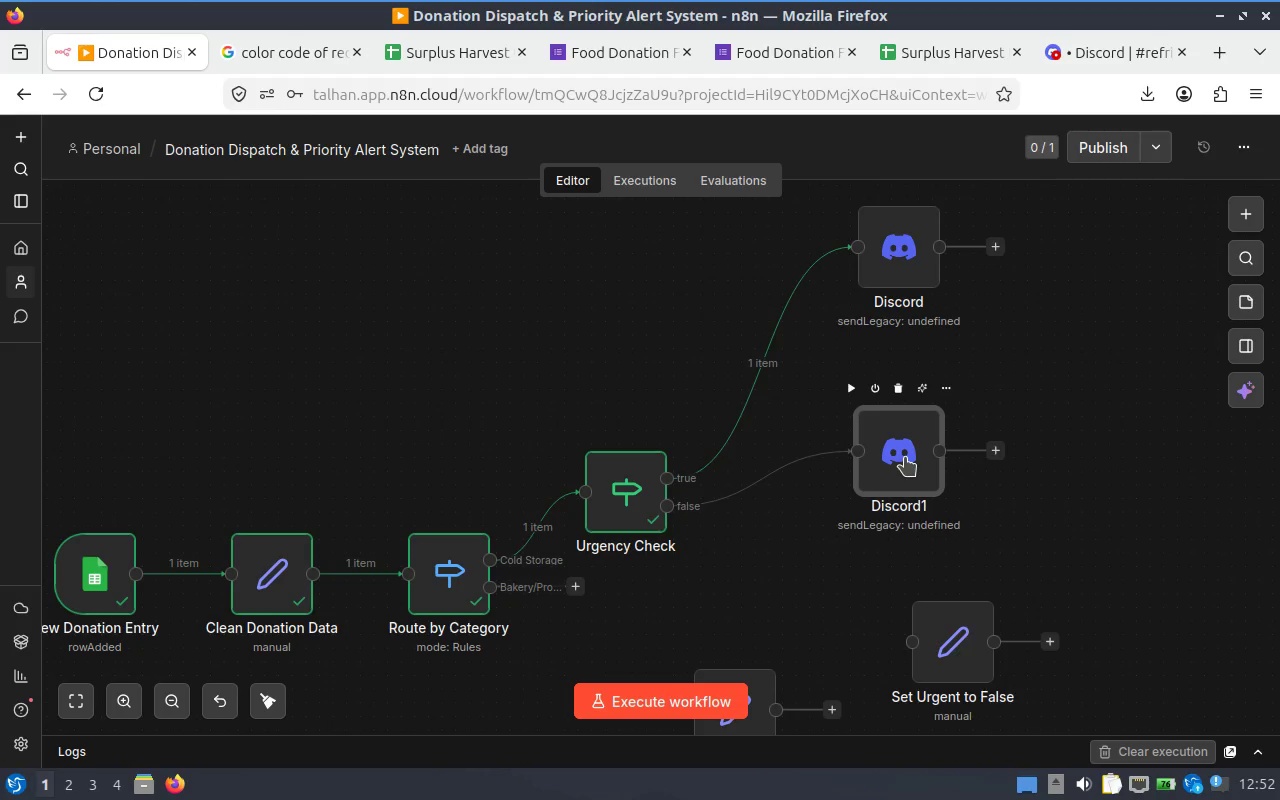 
key(Alt+AltLeft)
 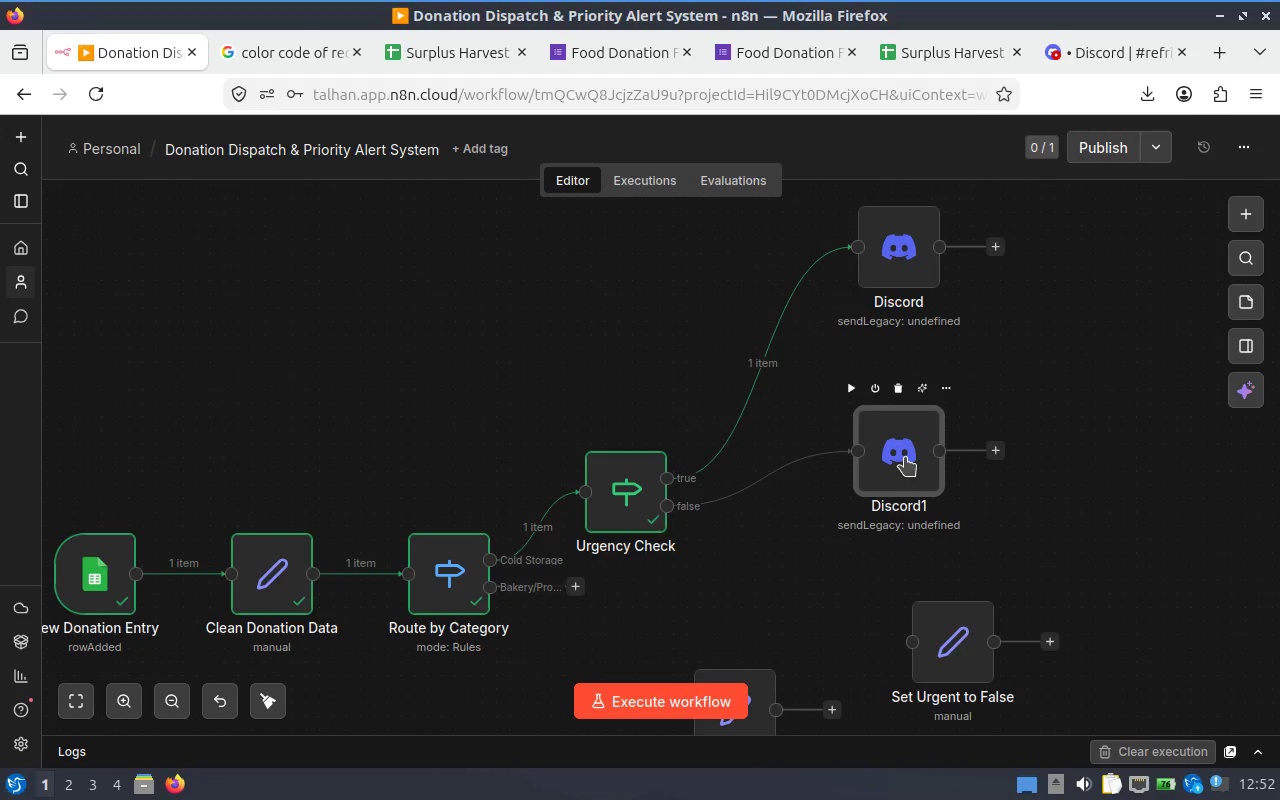 
key(Alt+Tab)